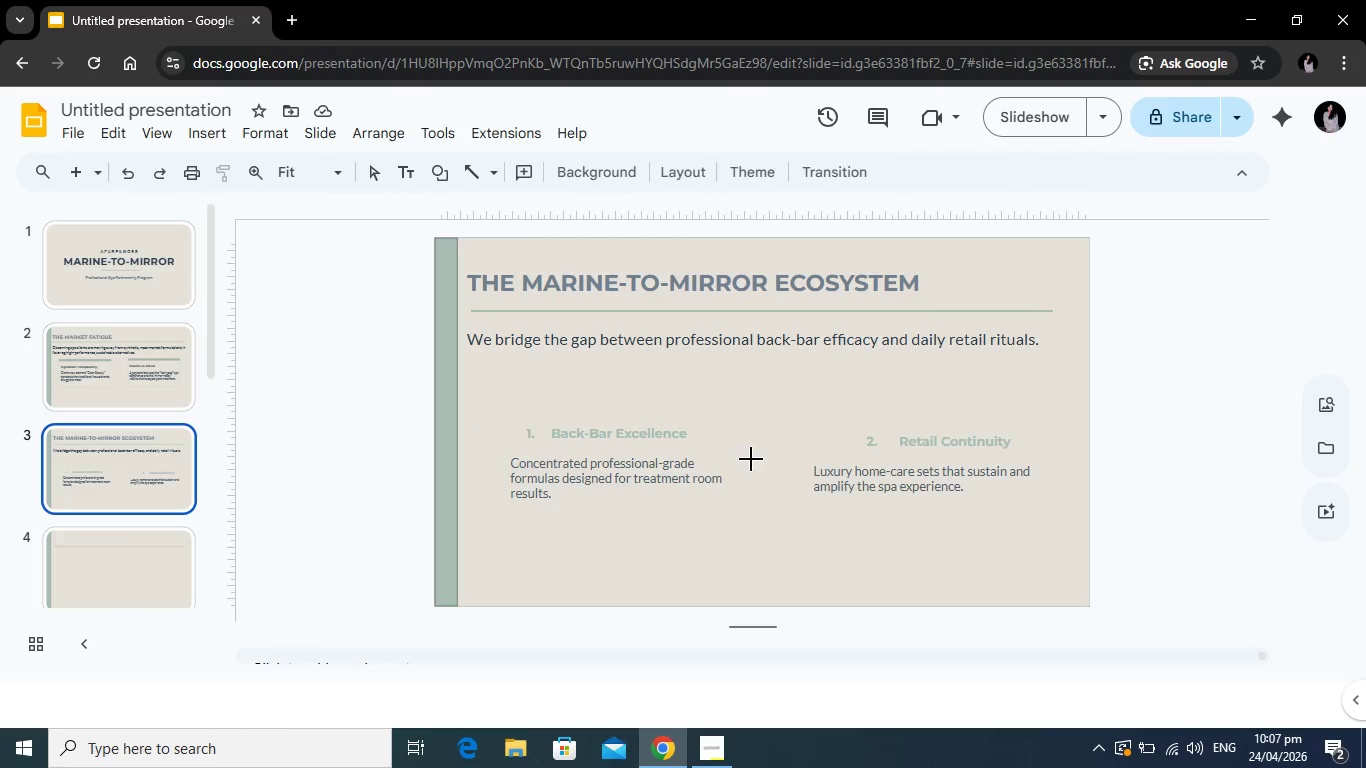 
left_click_drag(start_coordinate=[750, 459], to_coordinate=[788, 460])
 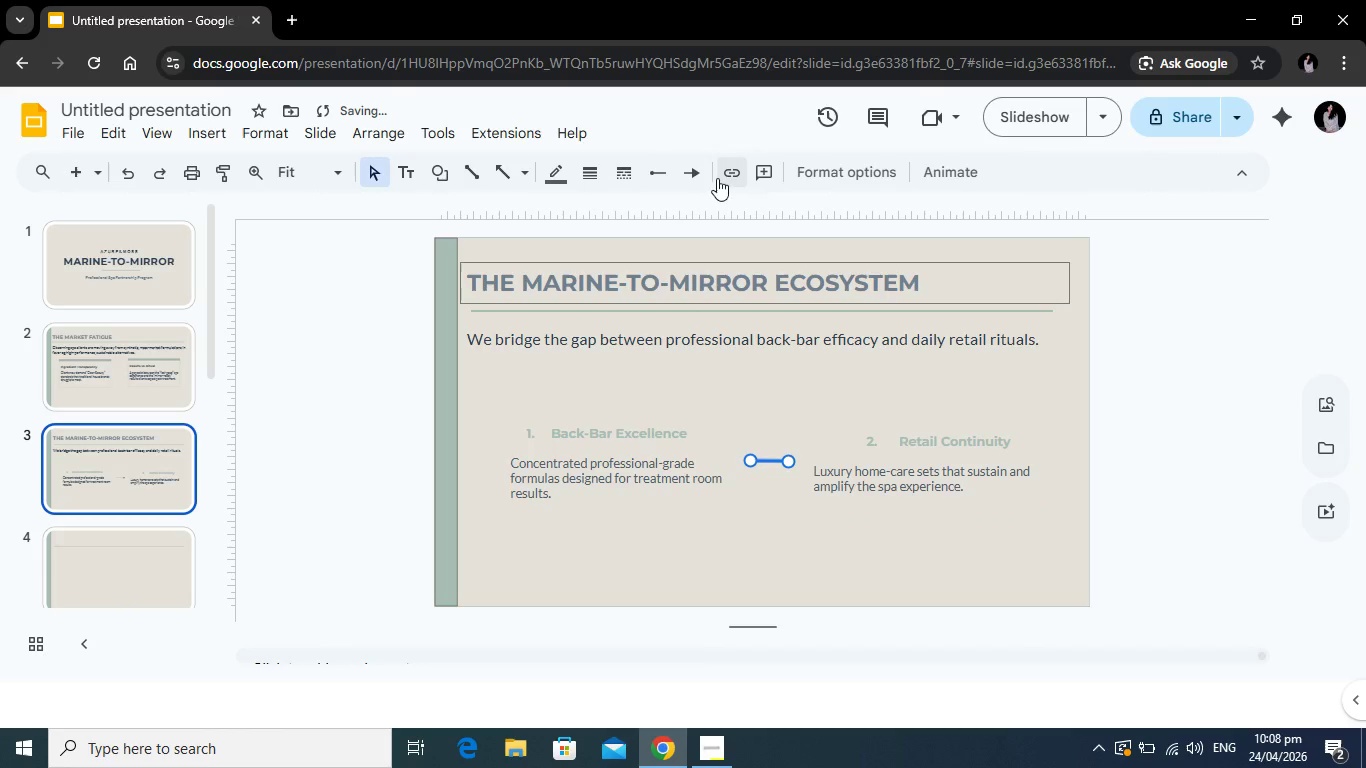 
left_click([696, 178])
 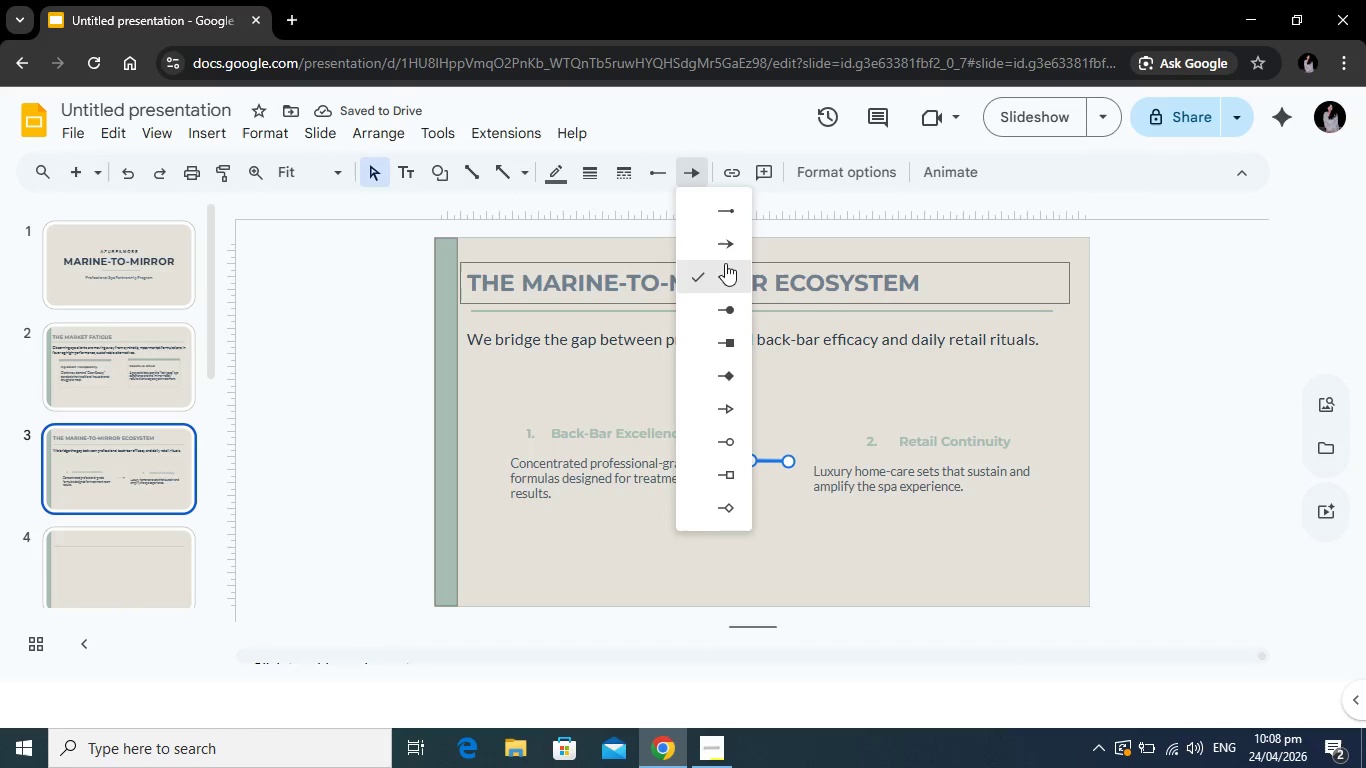 
left_click([733, 241])
 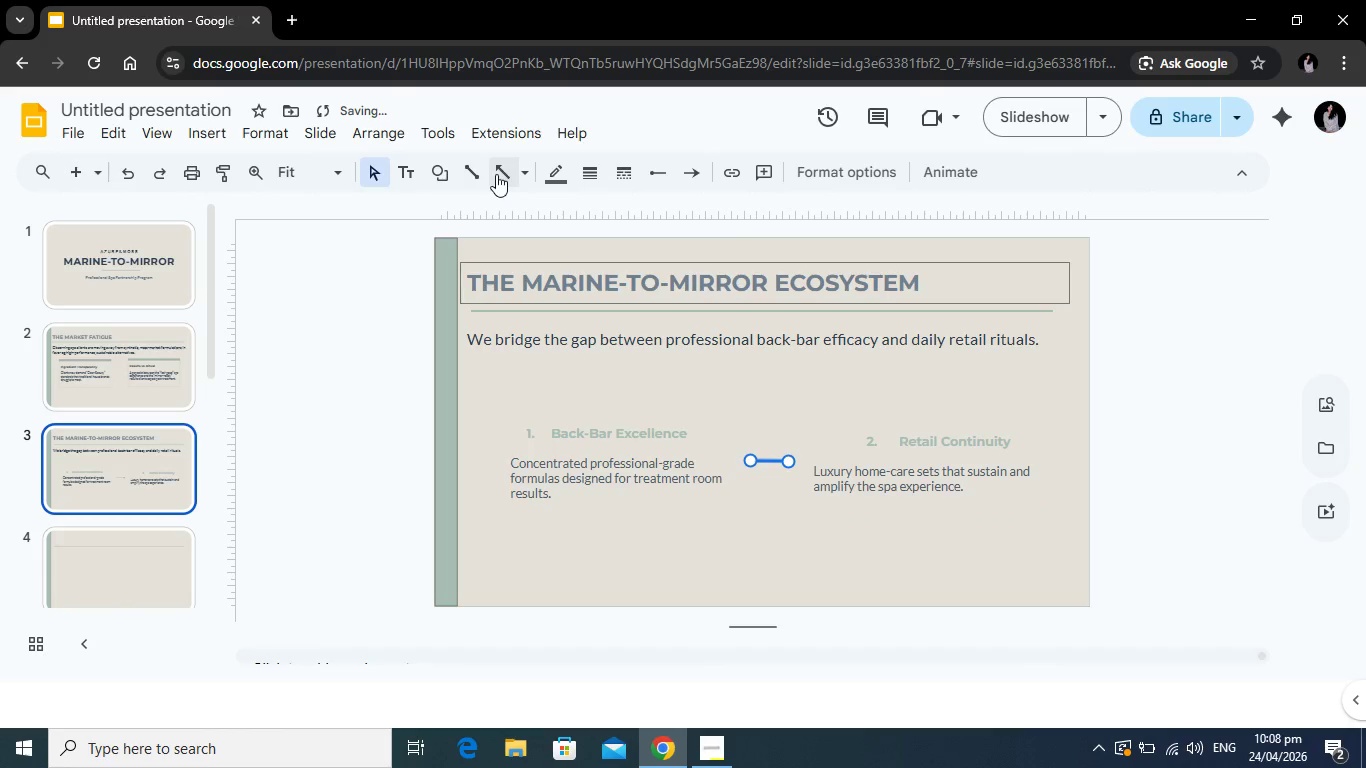 
left_click([559, 176])
 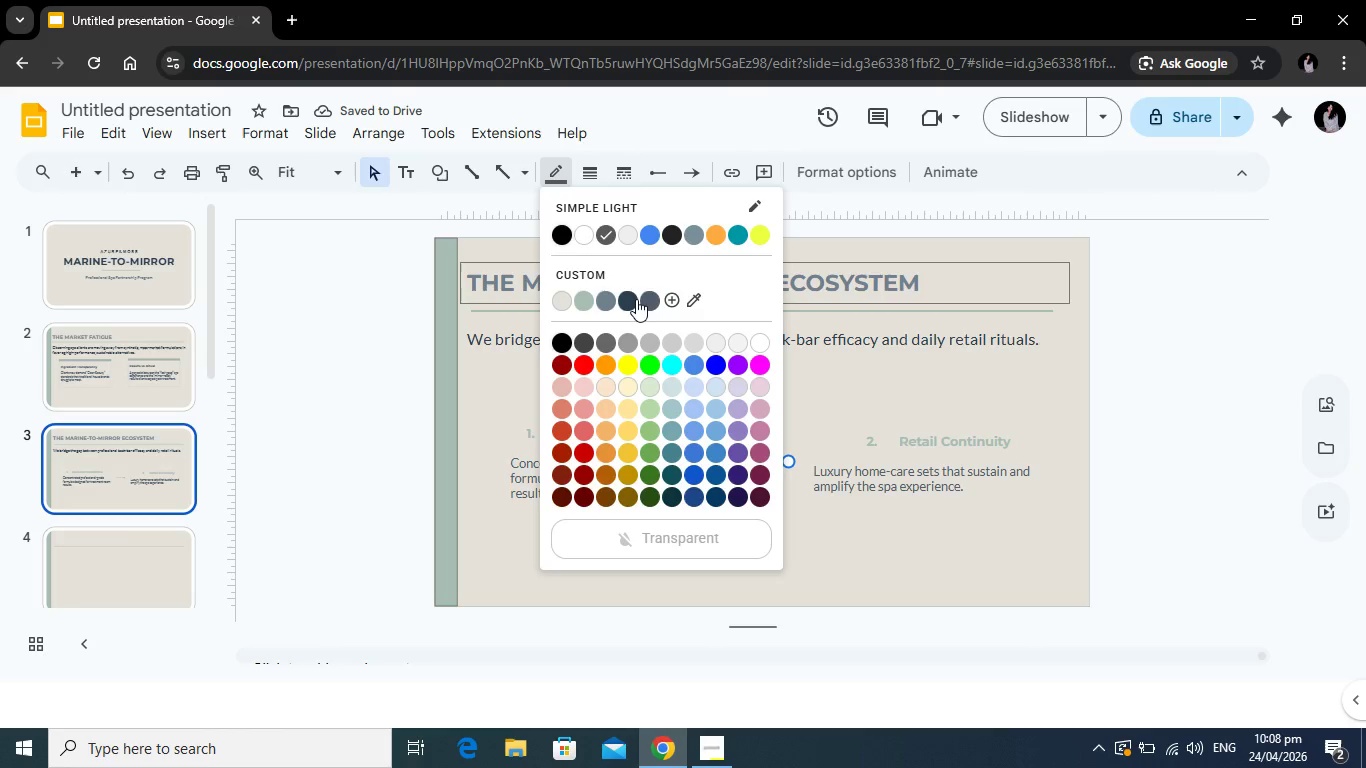 
left_click([644, 296])
 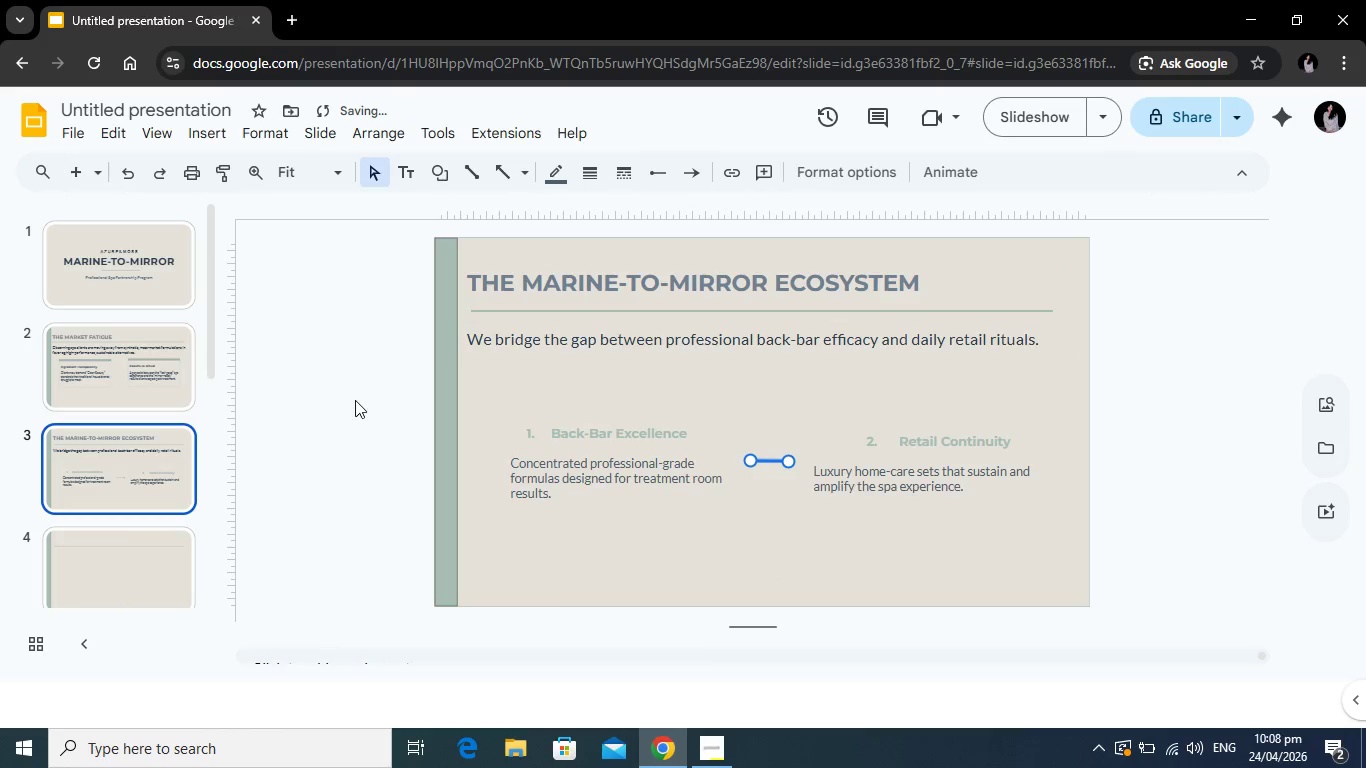 
left_click([355, 400])
 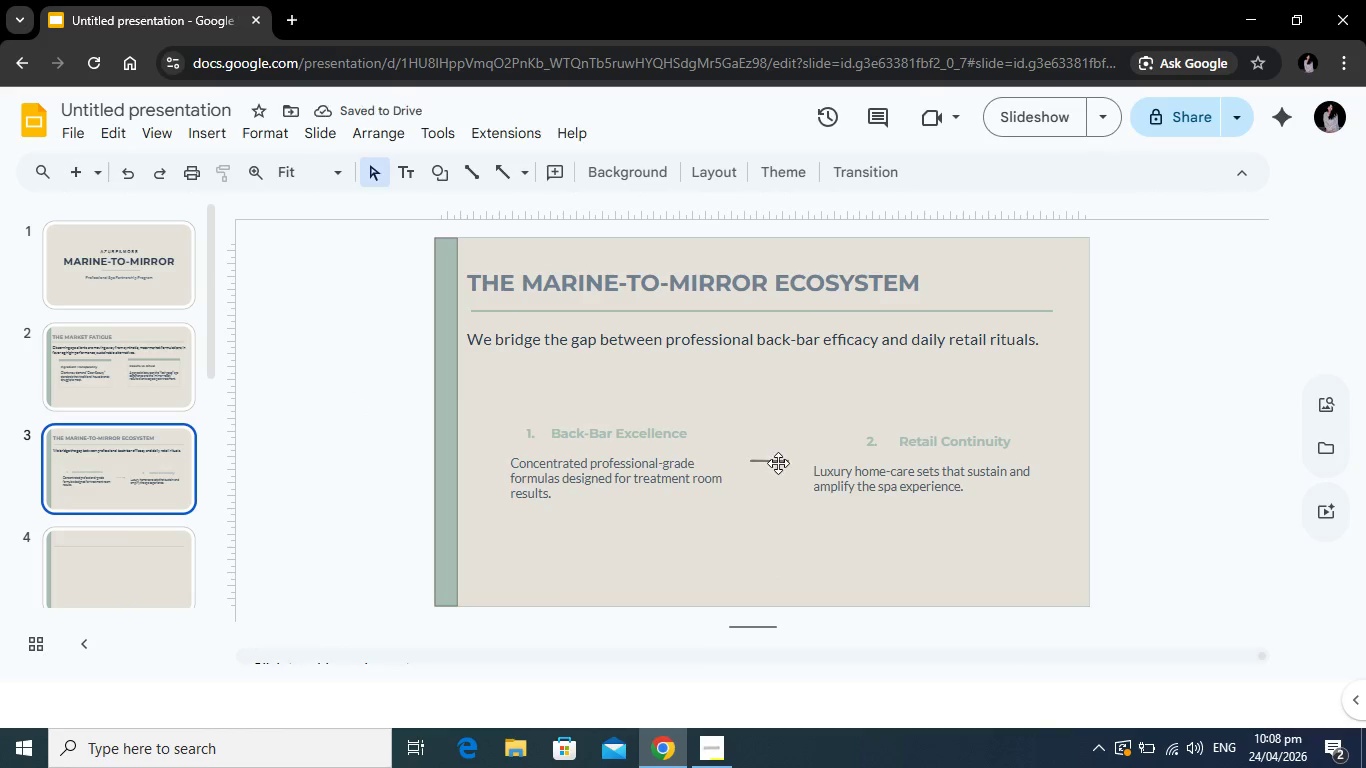 
left_click([778, 460])
 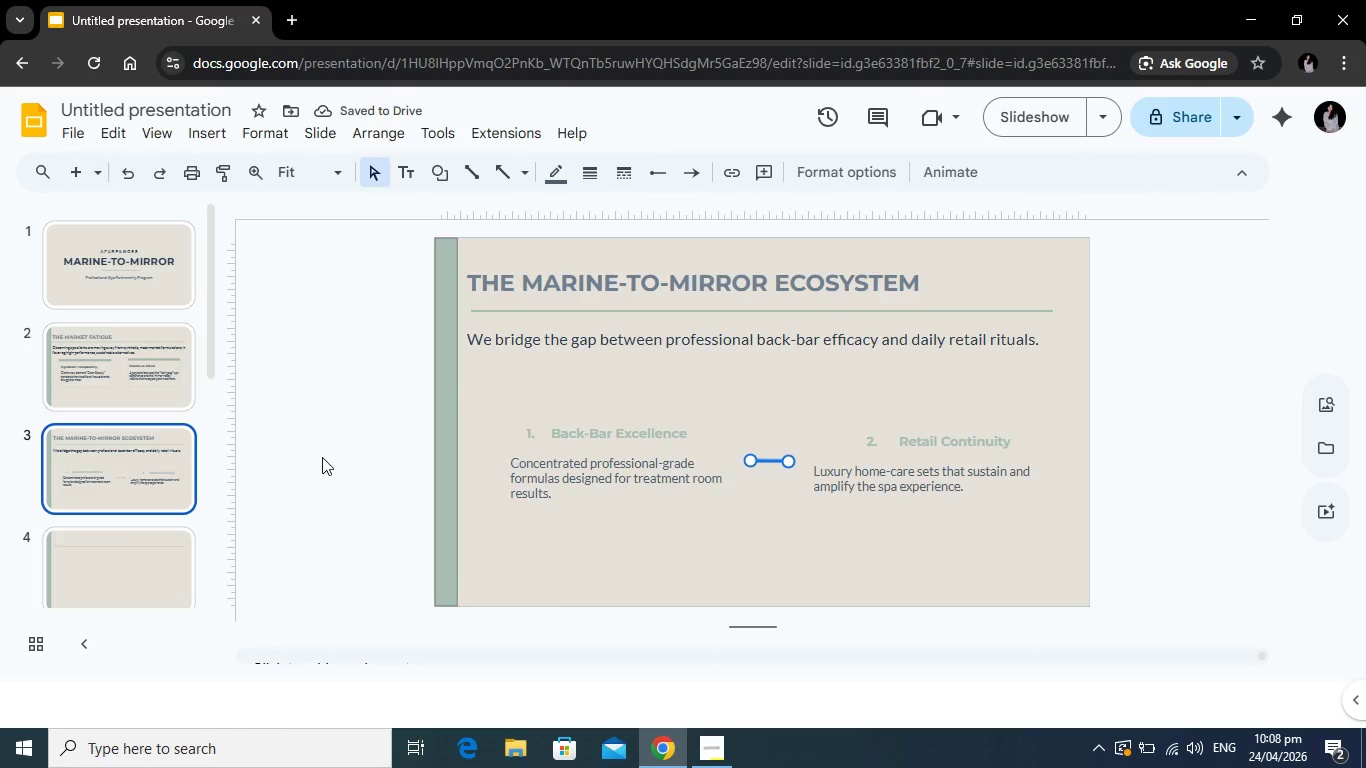 
left_click([322, 457])
 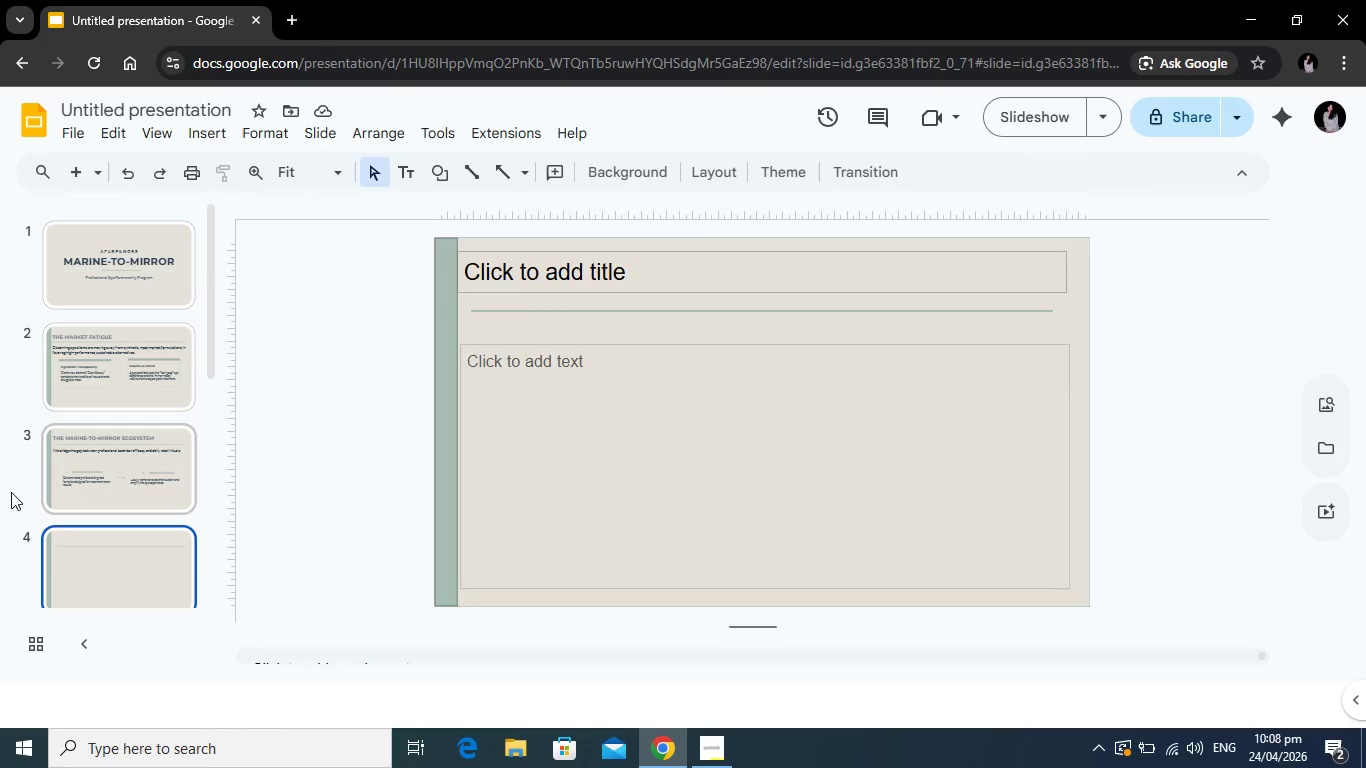 
wait(9.75)
 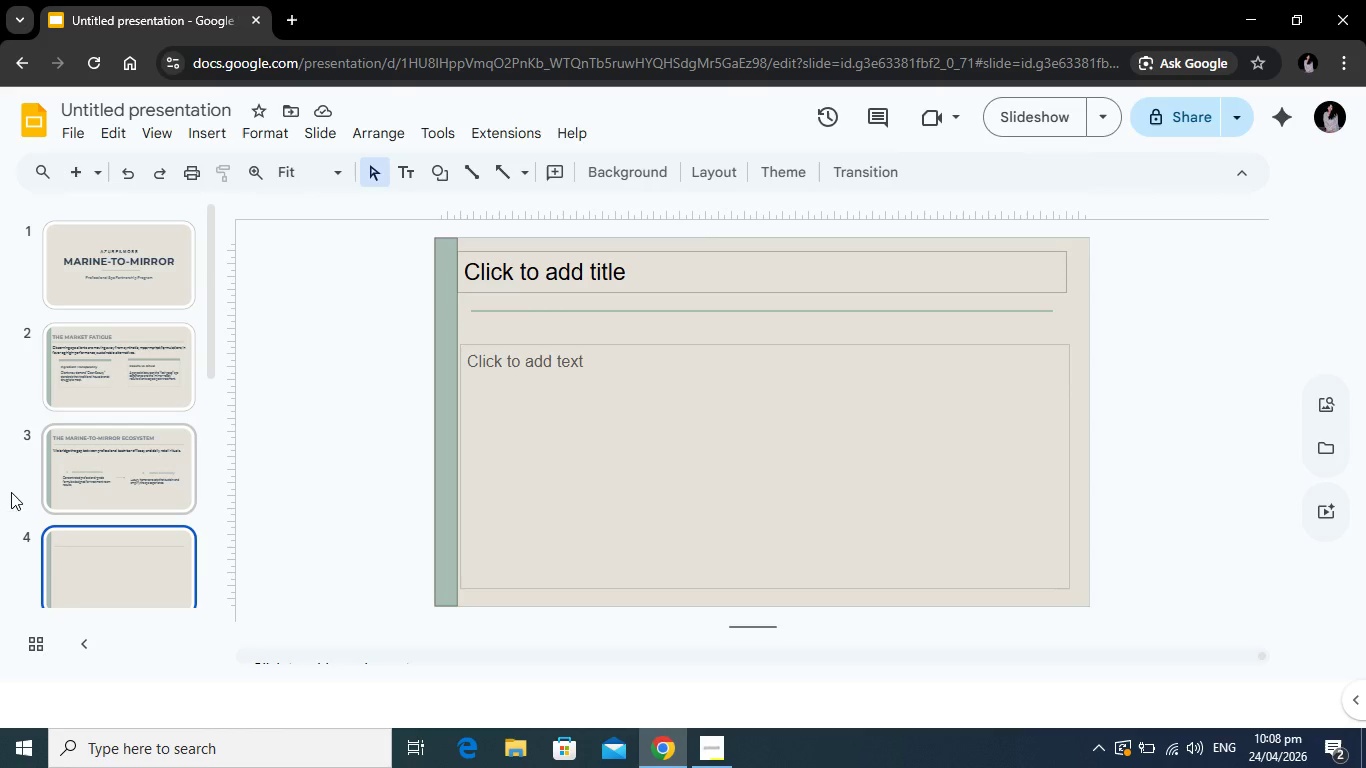 
left_click([600, 266])
 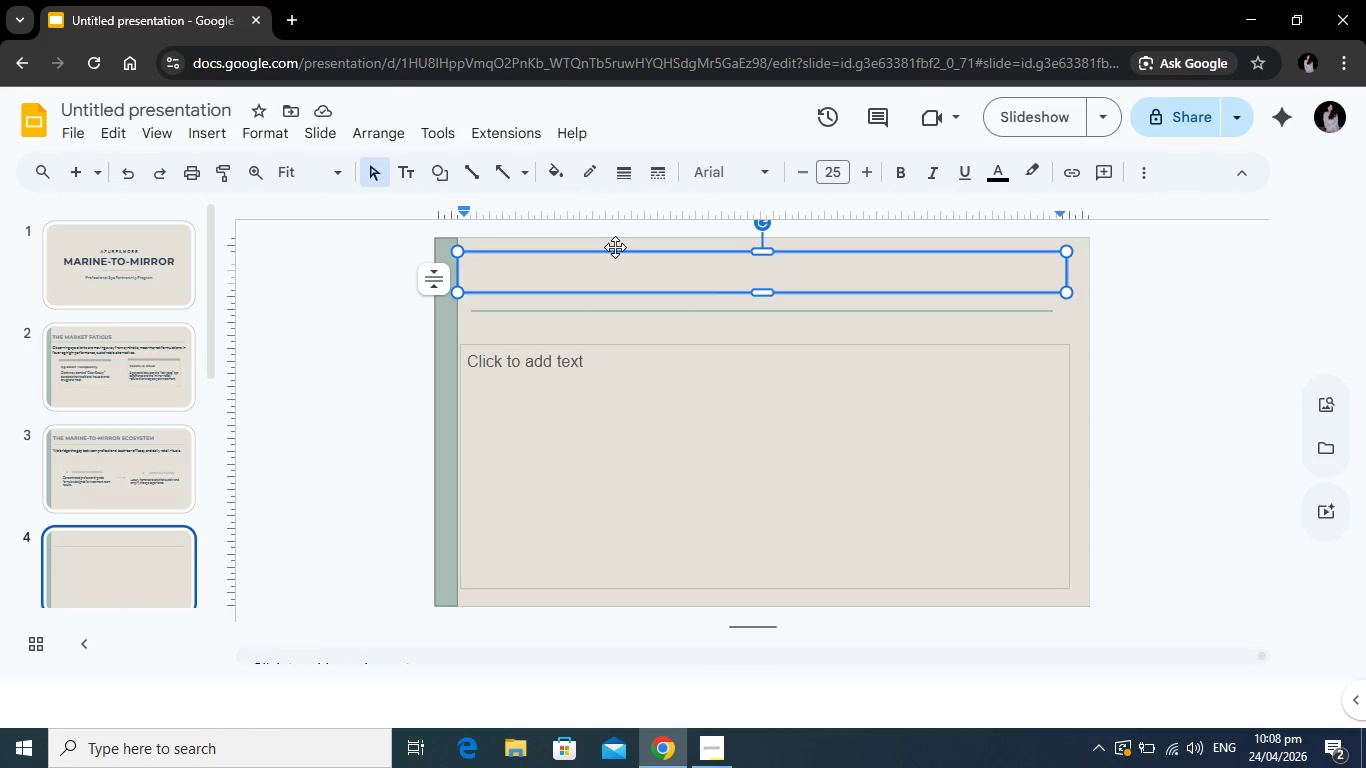 
left_click_drag(start_coordinate=[615, 247], to_coordinate=[618, 256])
 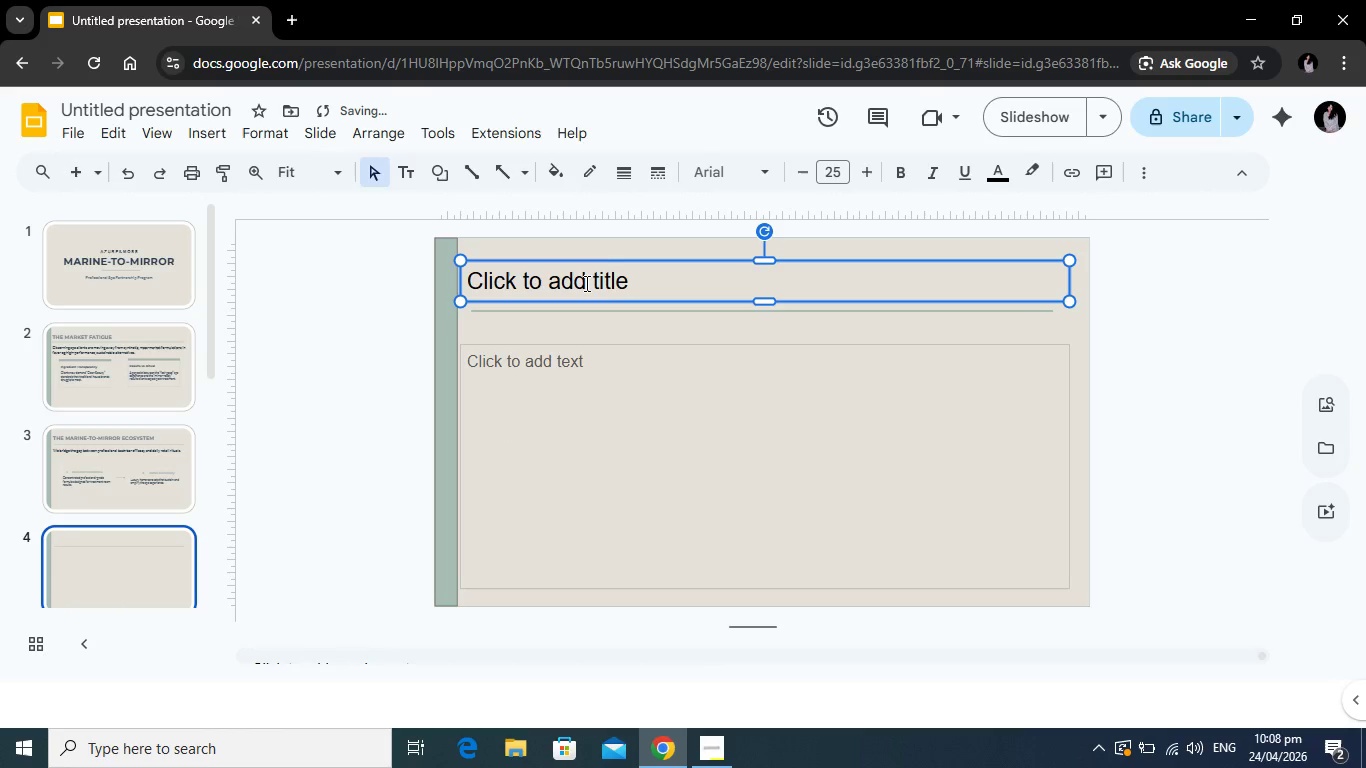 
left_click([585, 283])
 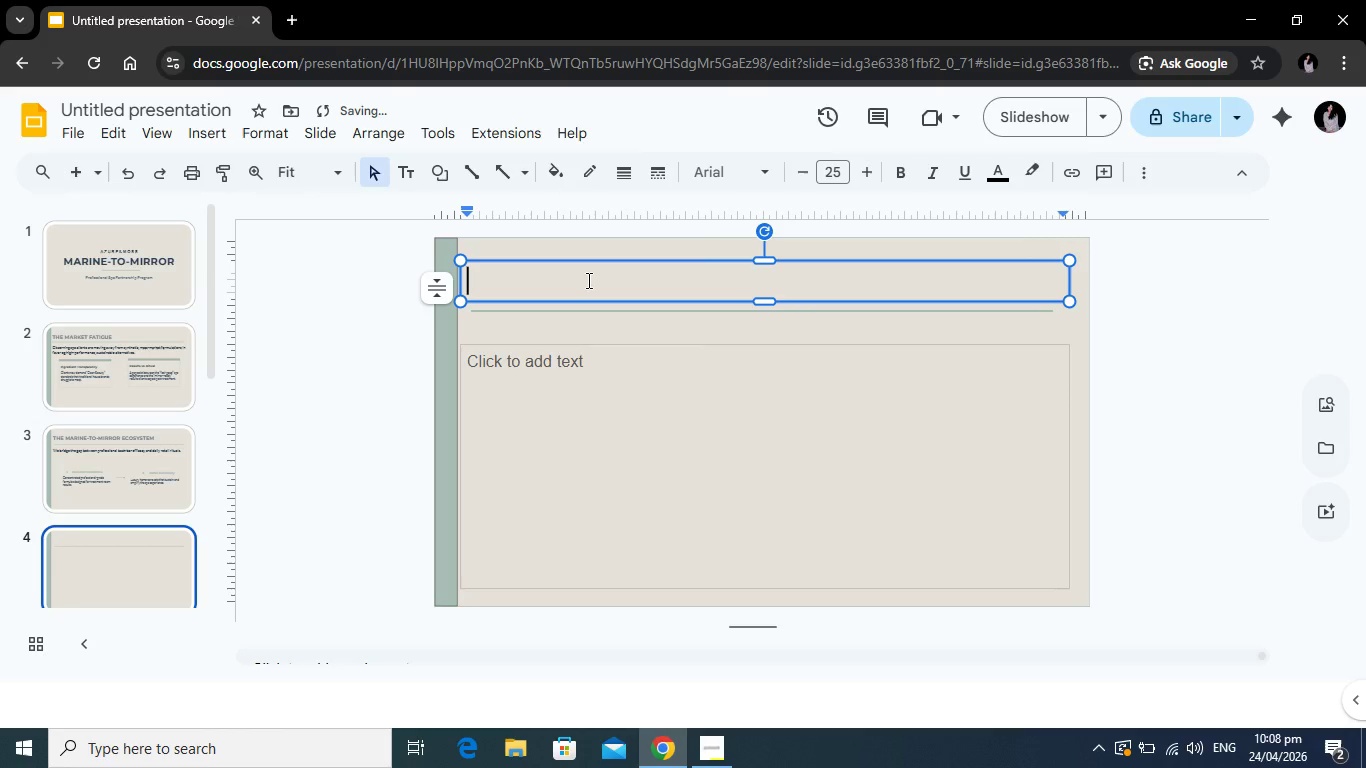 
type(THE RISE OG)
key(Backspace)
type(F "BLUE BEAUTY")
 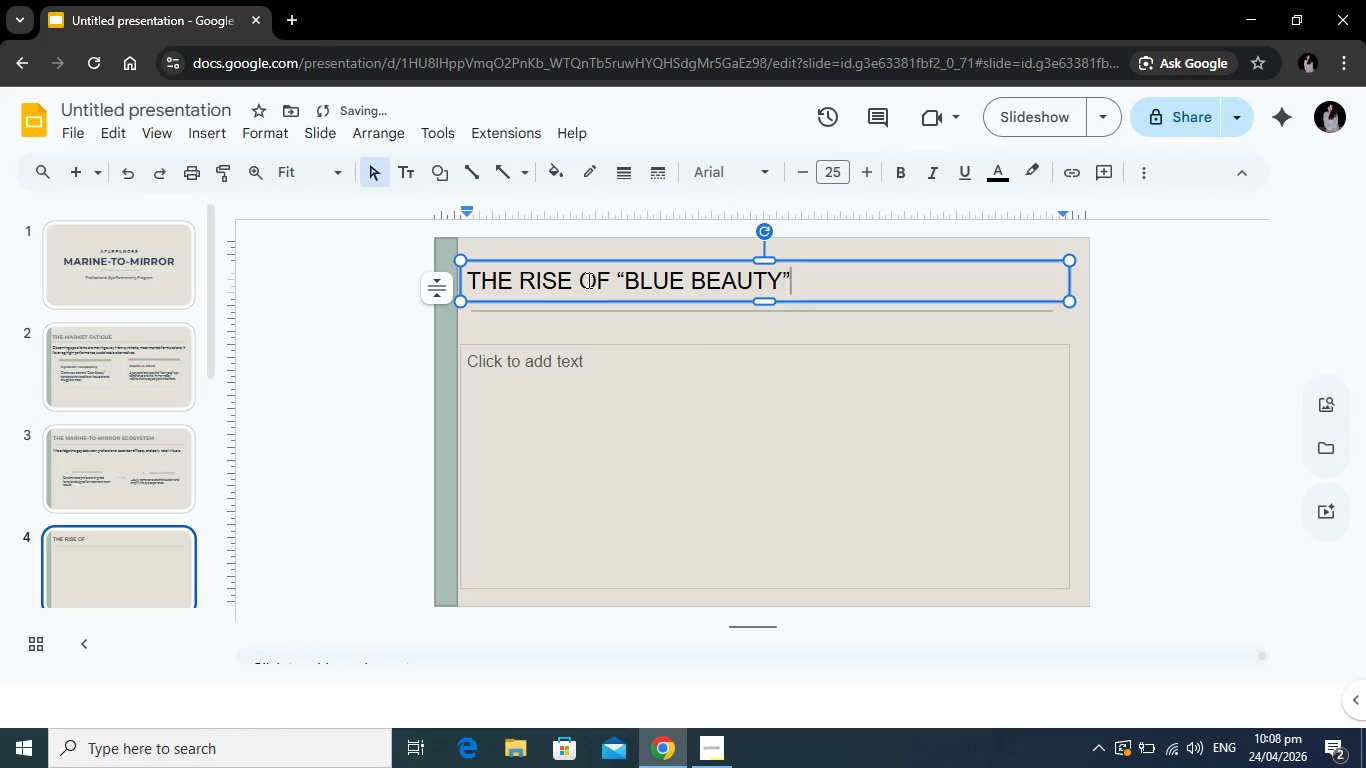 
left_click_drag(start_coordinate=[856, 277], to_coordinate=[470, 269])
 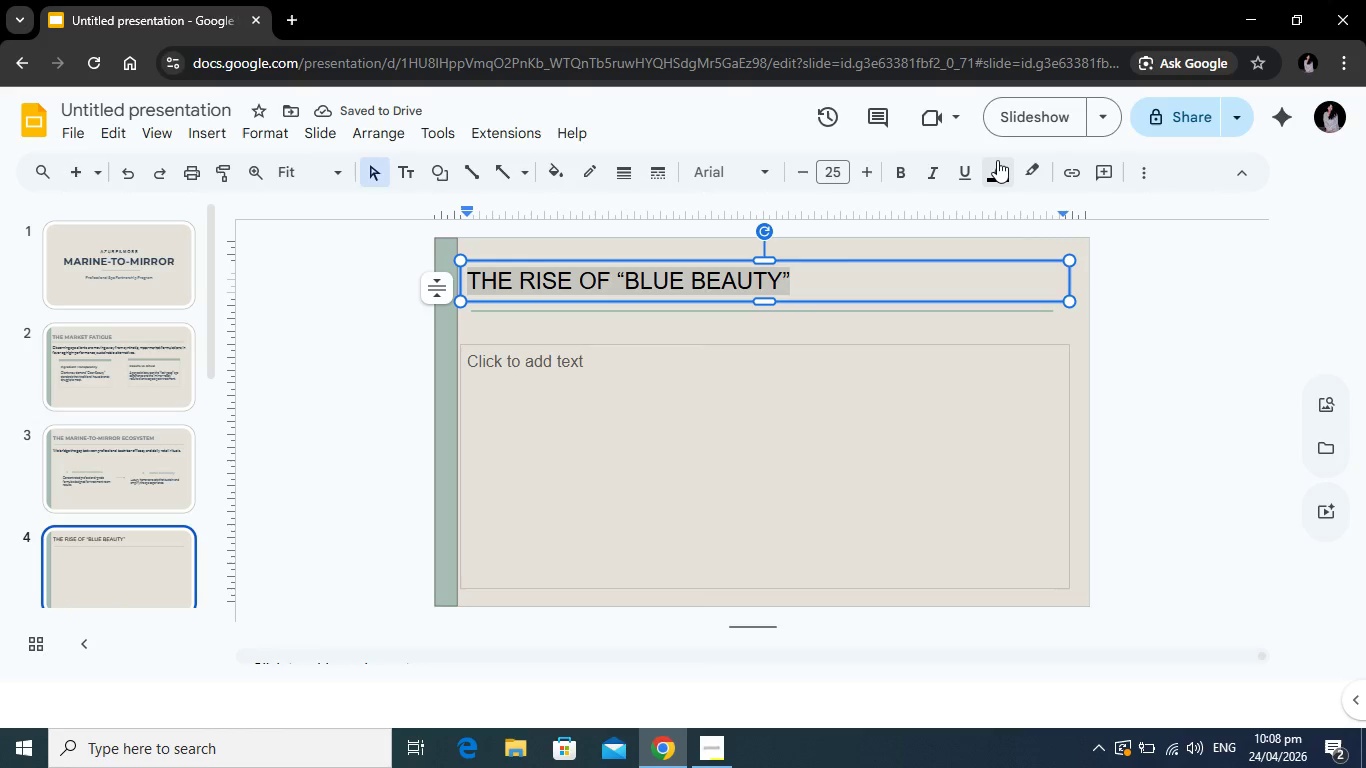 
left_click([997, 160])
 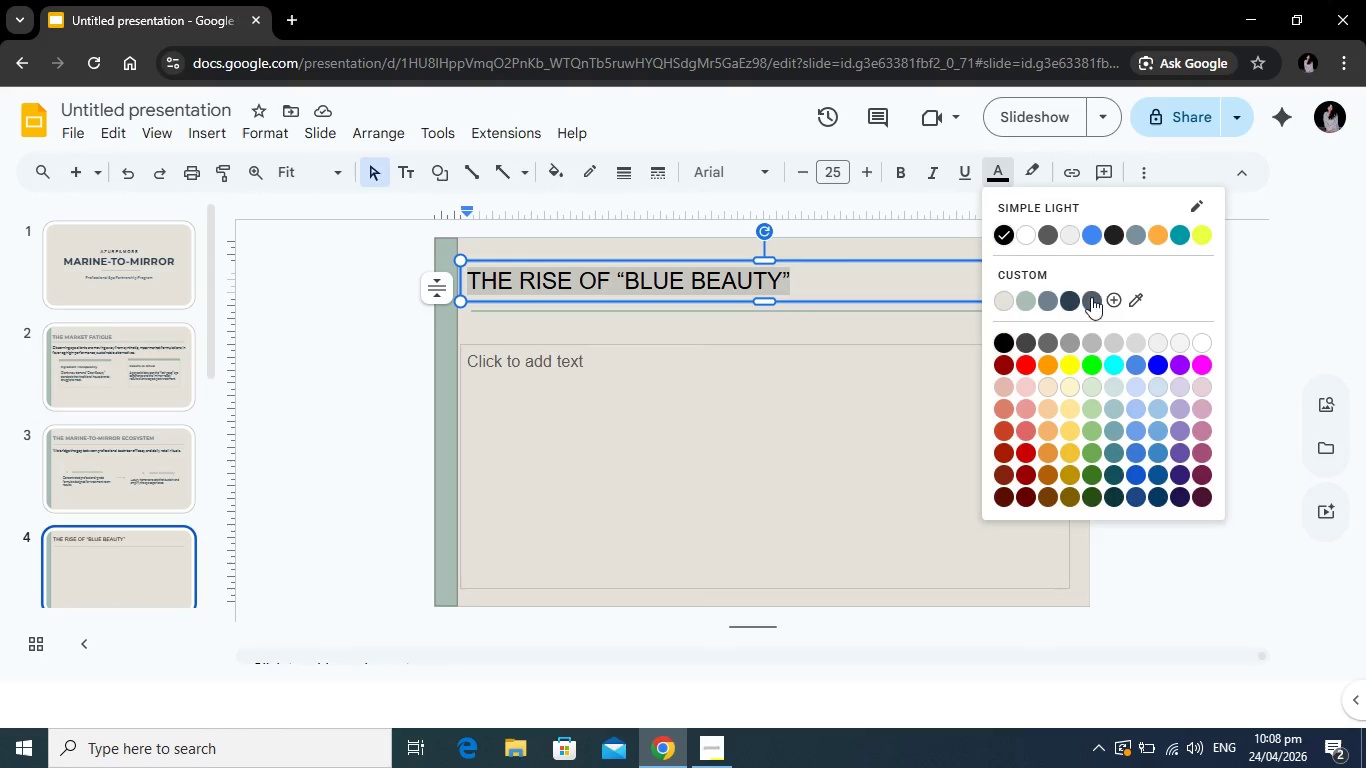 
left_click([1047, 304])
 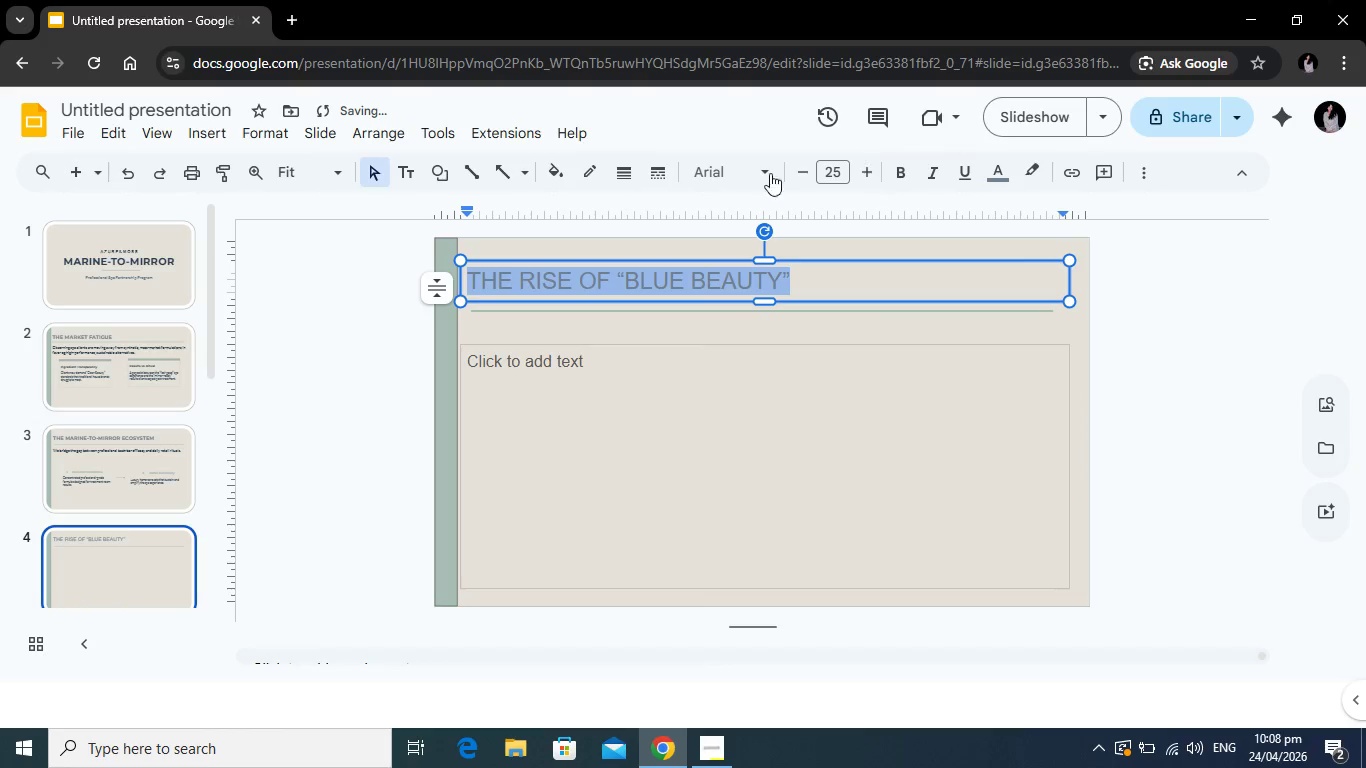 
left_click([717, 167])
 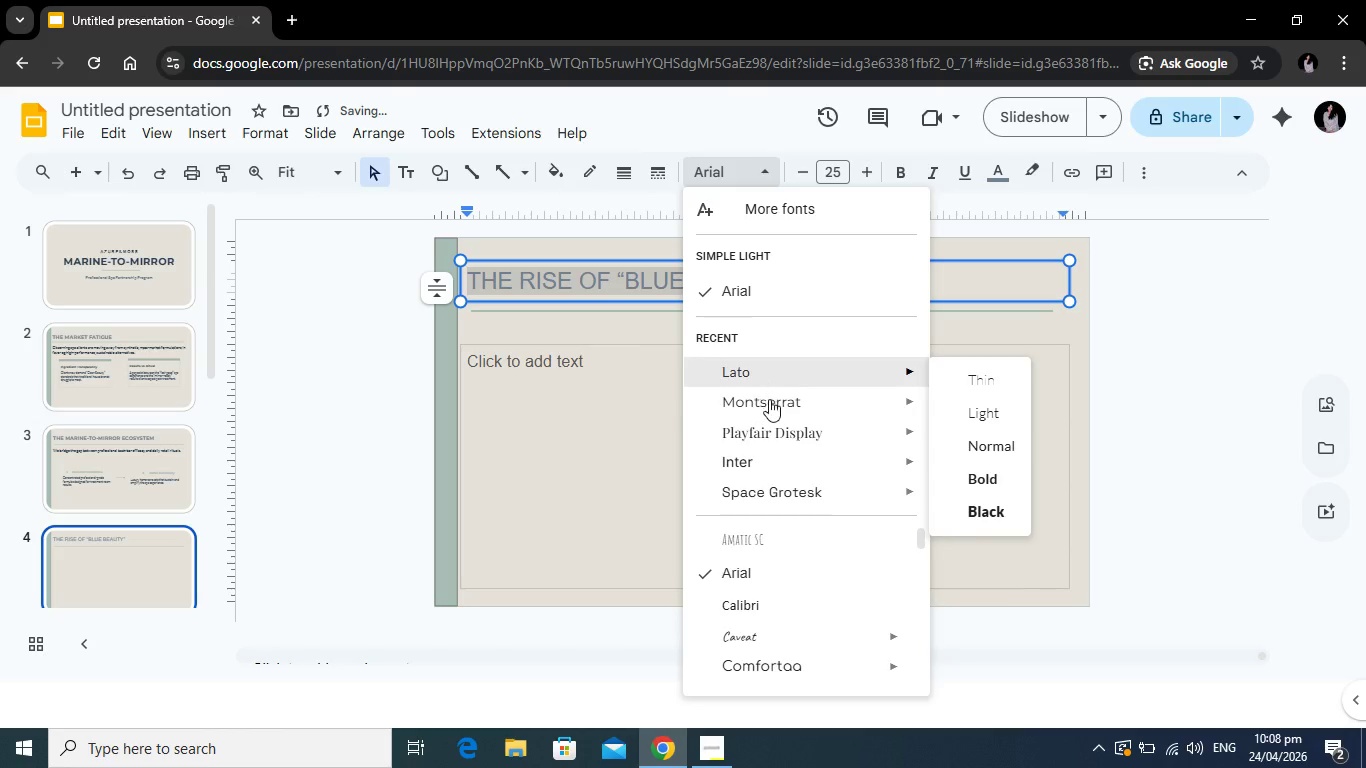 
left_click([769, 399])
 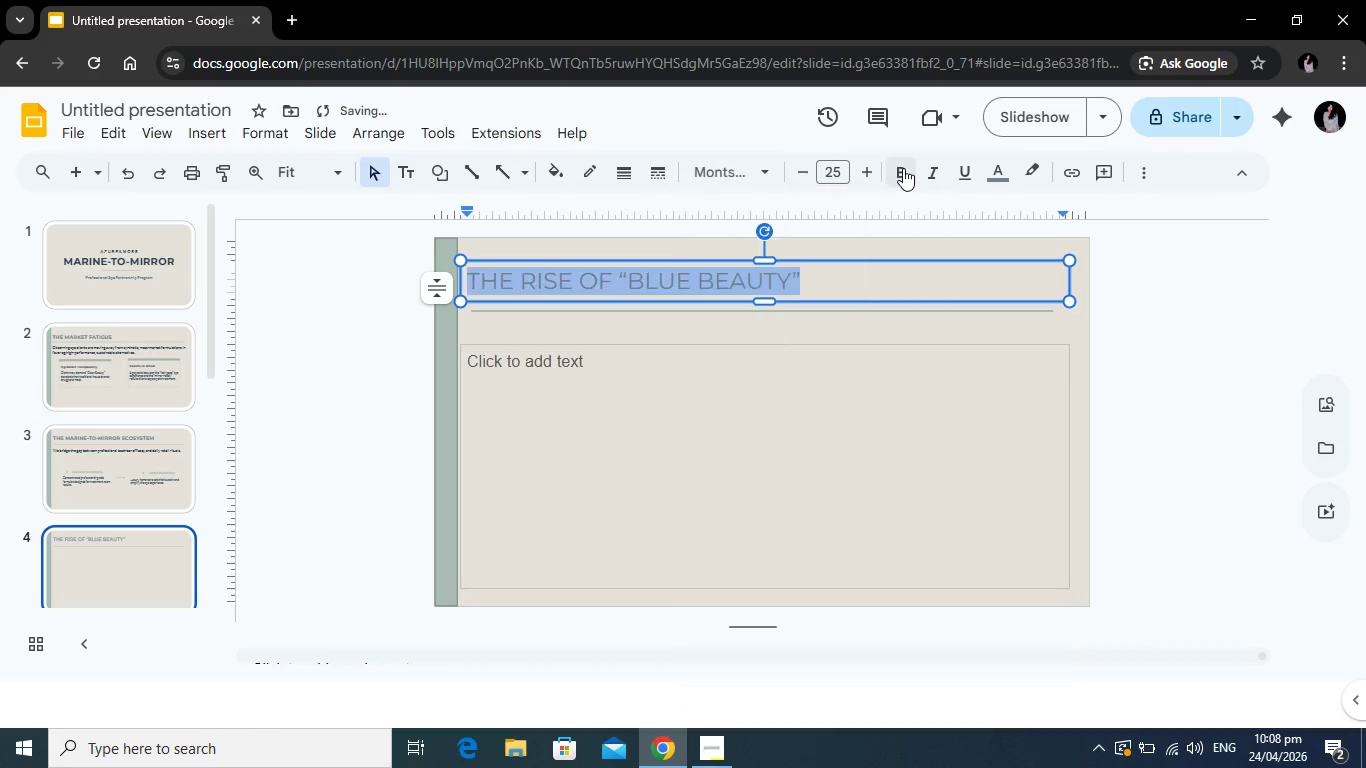 
left_click([903, 168])
 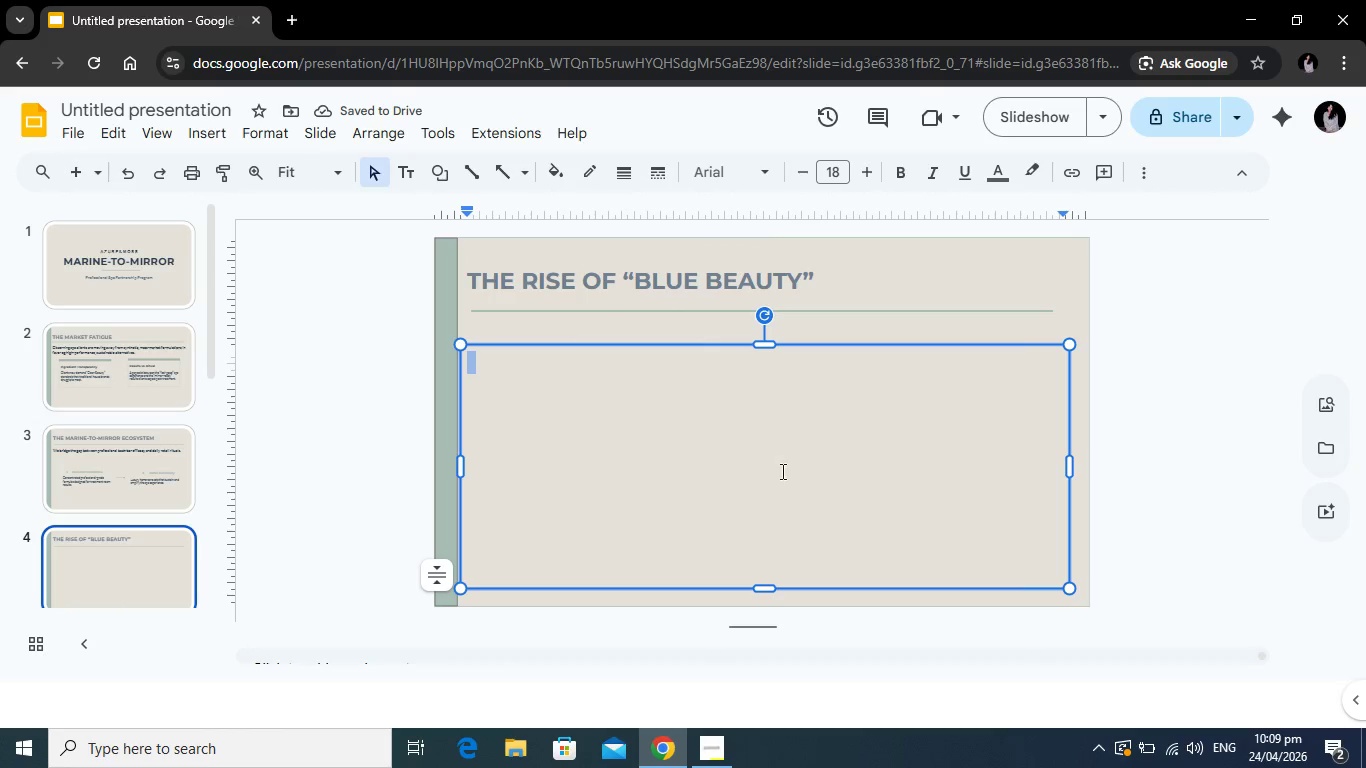 
wait(6.73)
 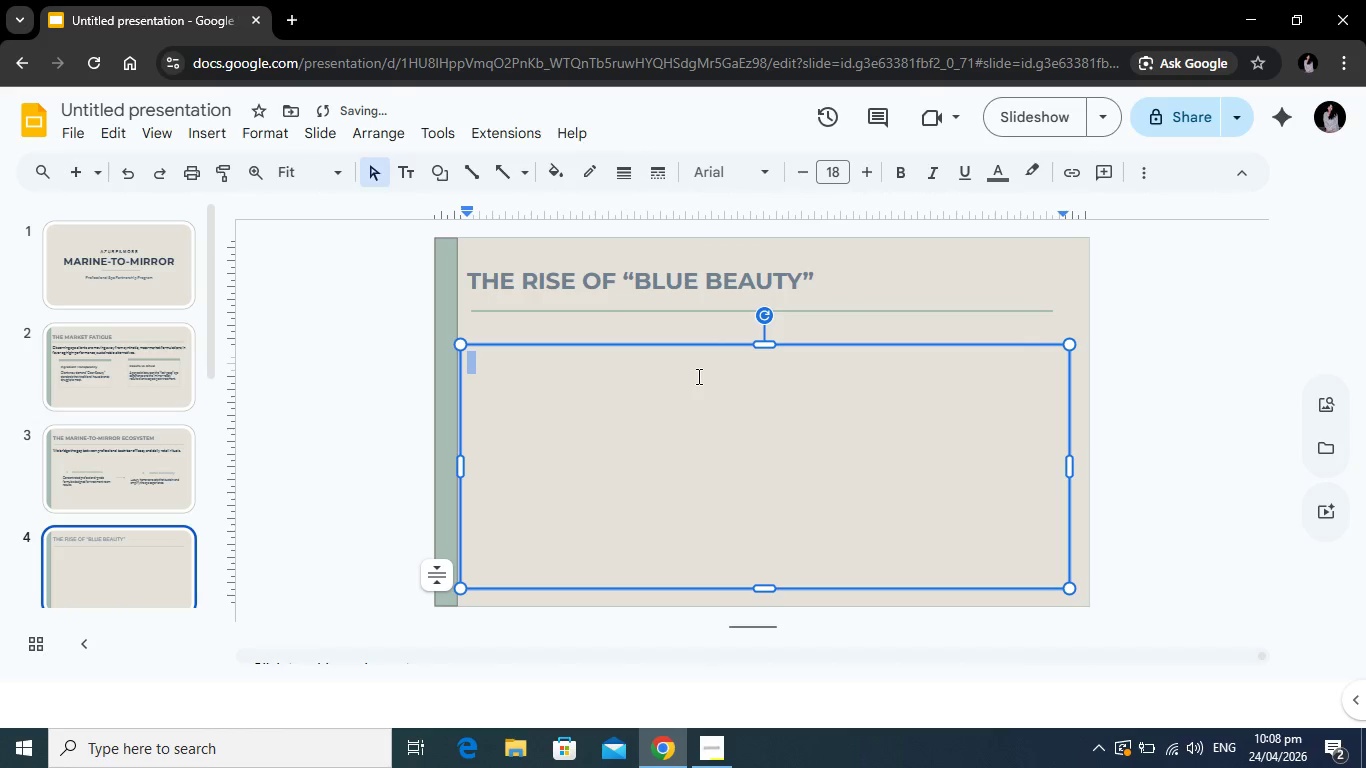 
left_click_drag(start_coordinate=[759, 588], to_coordinate=[737, 385])
 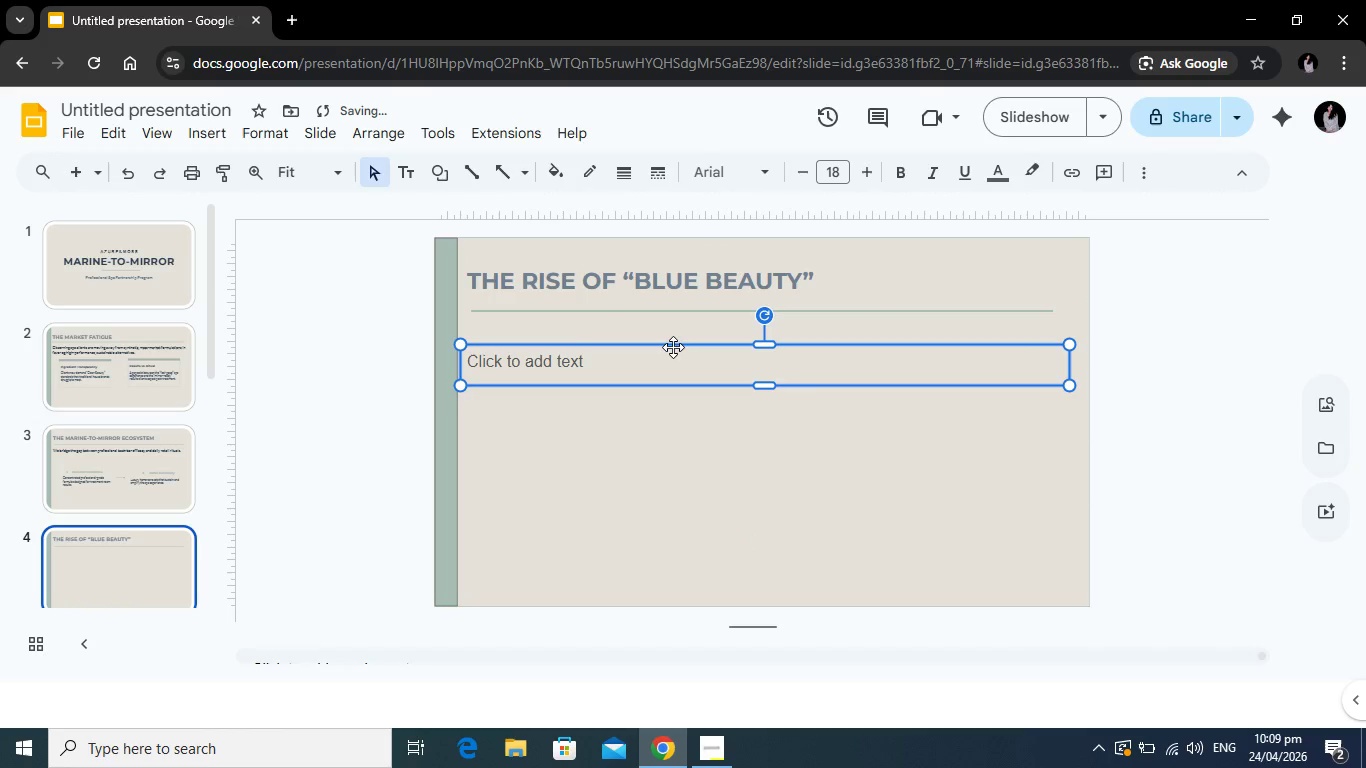 
left_click_drag(start_coordinate=[673, 347], to_coordinate=[673, 330])
 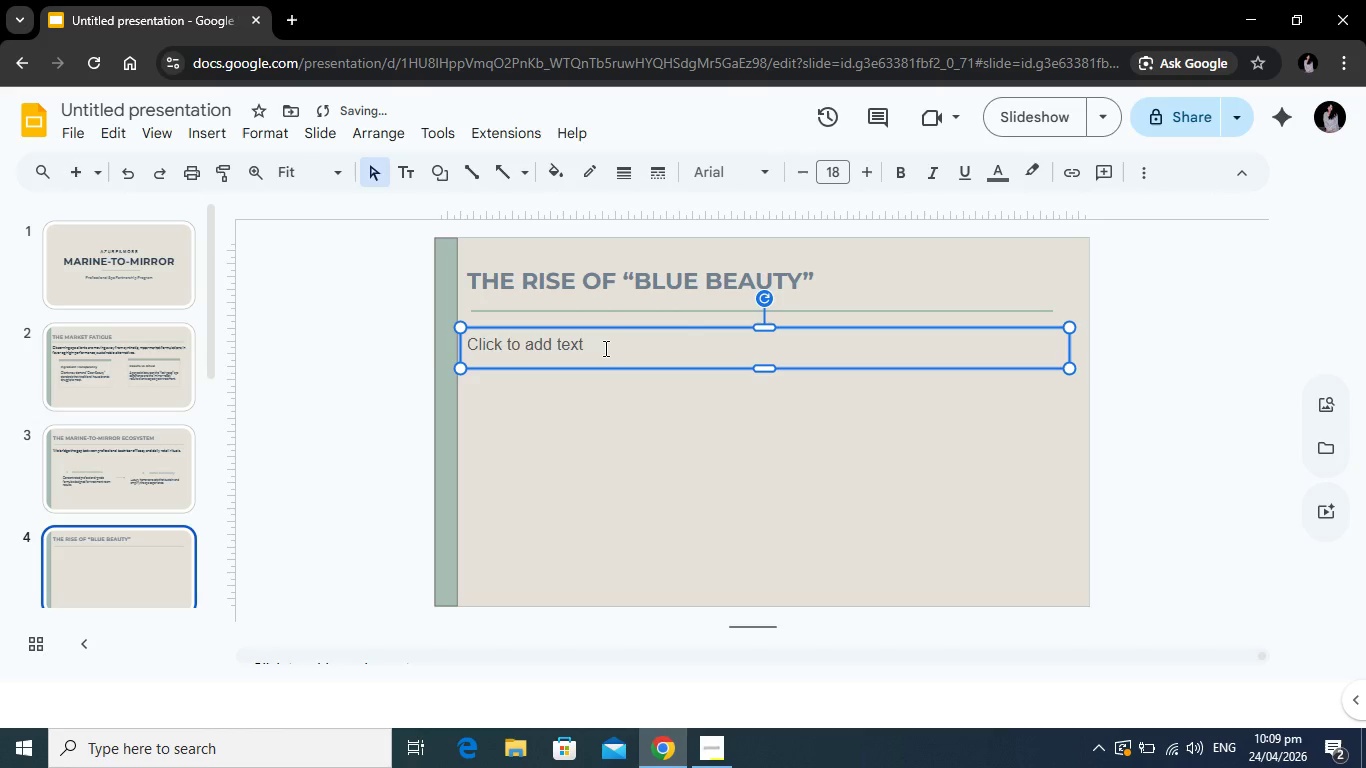 
left_click([604, 348])
 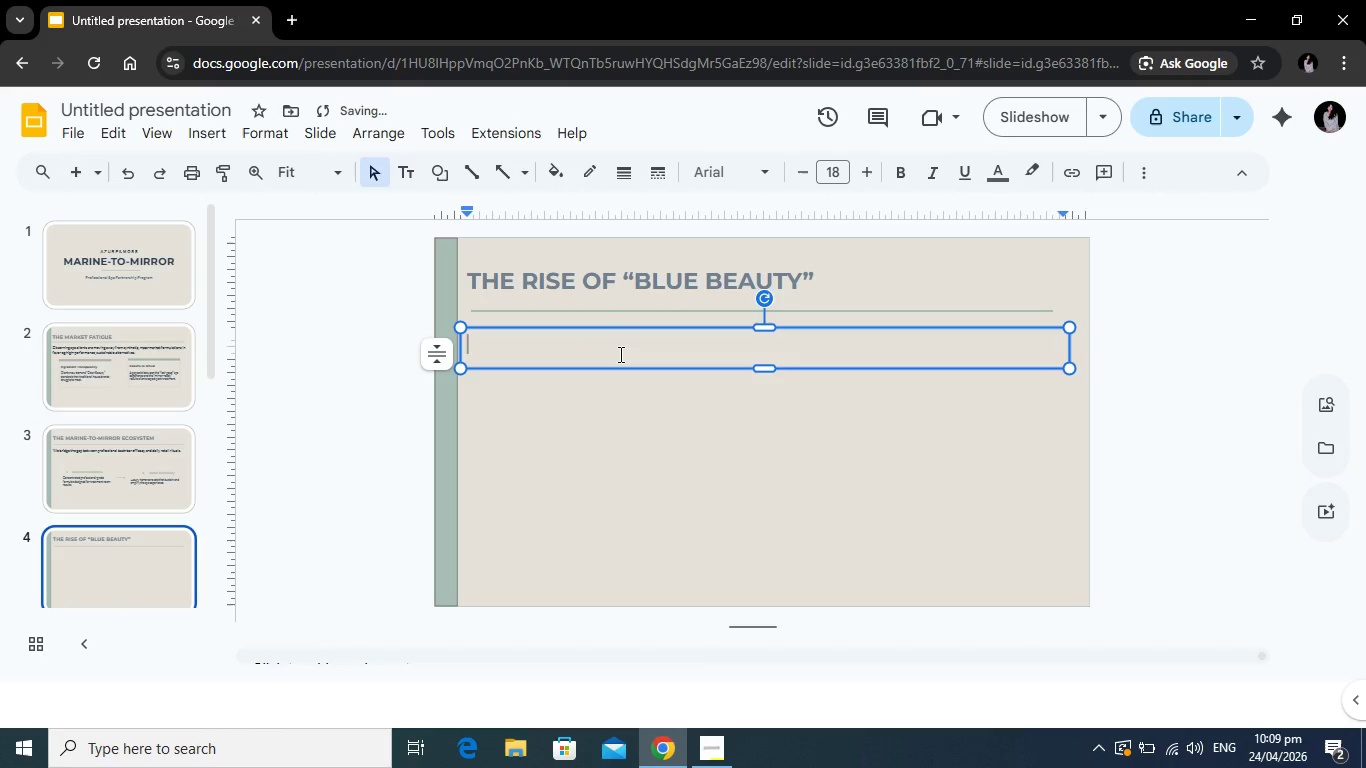 
type(mARI)
key(Backspace)
key(Backspace)
key(Backspace)
key(Backspace)
type(Marine bas)
key(Backspace)
key(Backspace)
key(Backspace)
key(Backspace)
type(-based skincare is the fastest-growing segment in clean wellness.)
 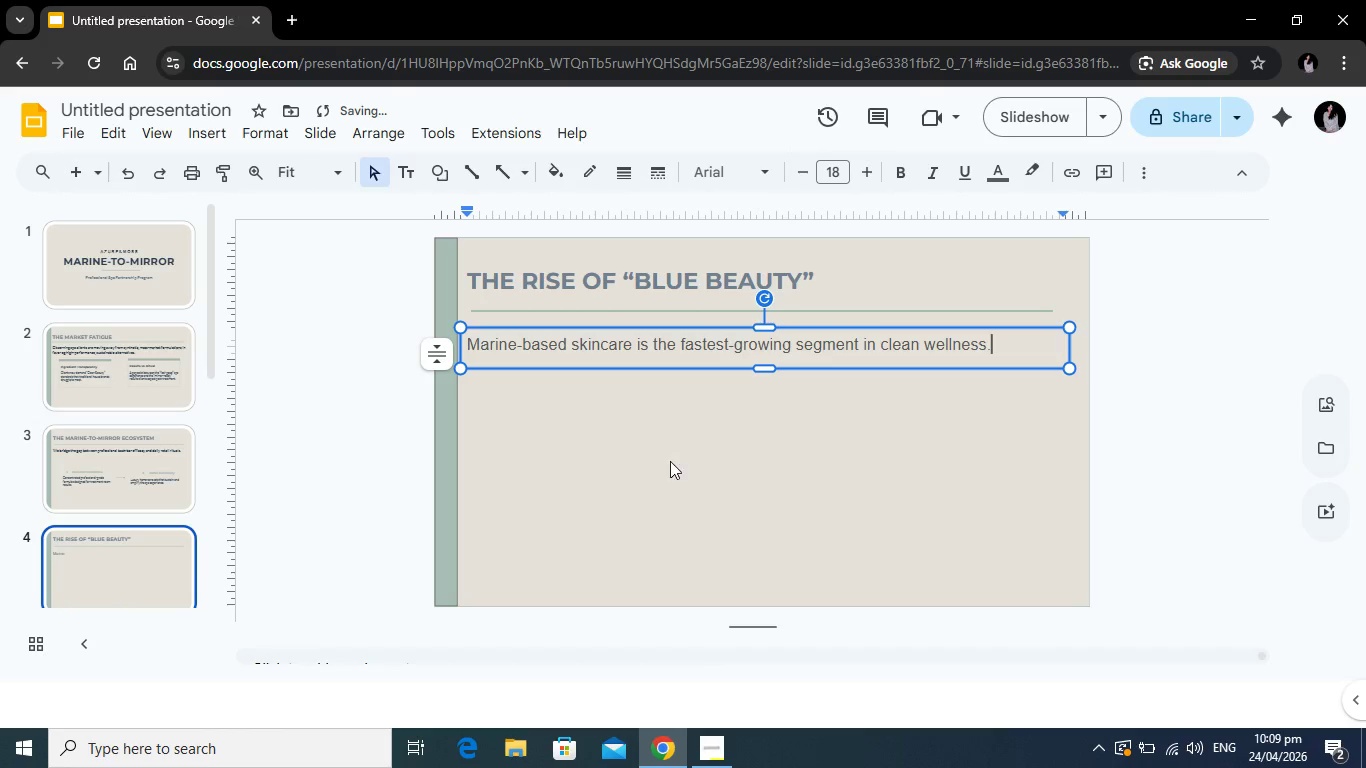 
left_click([677, 459])
 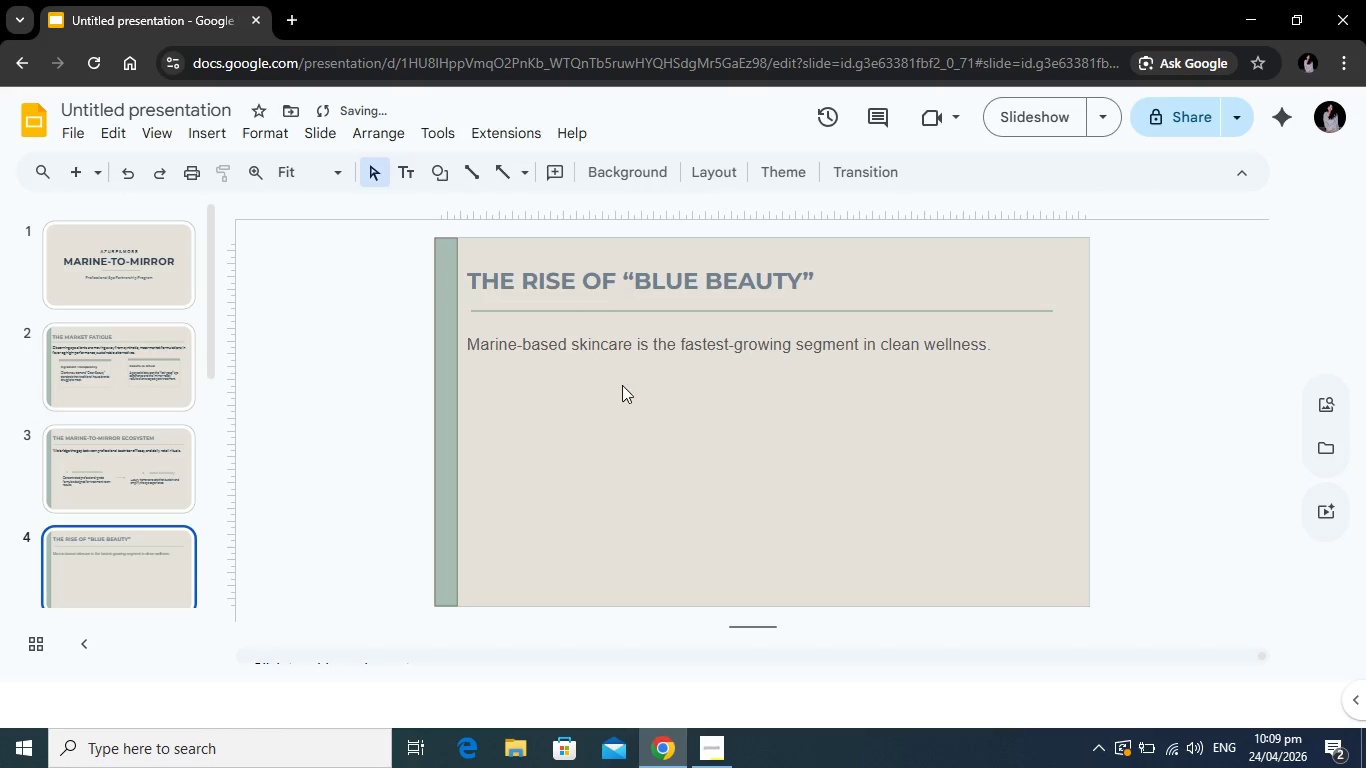 
left_click([671, 329])
 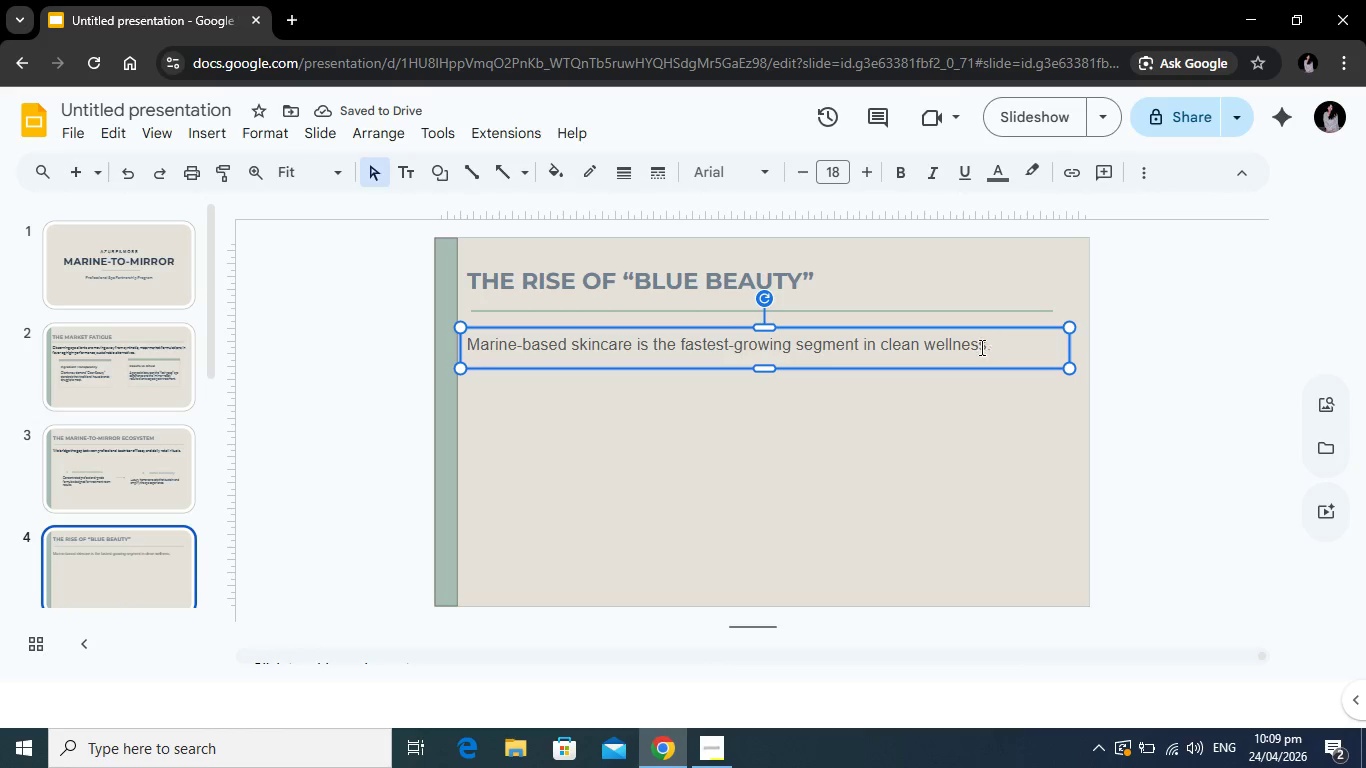 
left_click([979, 348])
 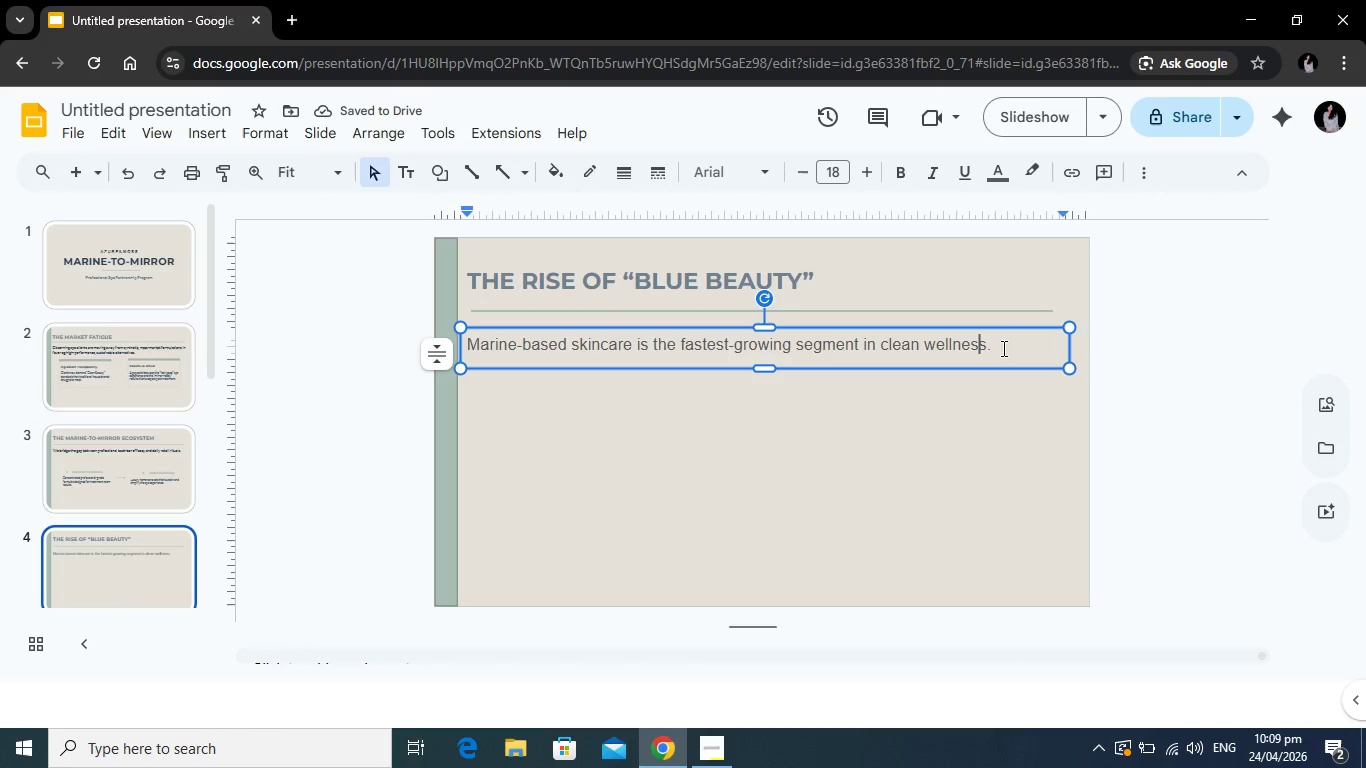 
left_click_drag(start_coordinate=[1002, 347], to_coordinate=[468, 350])
 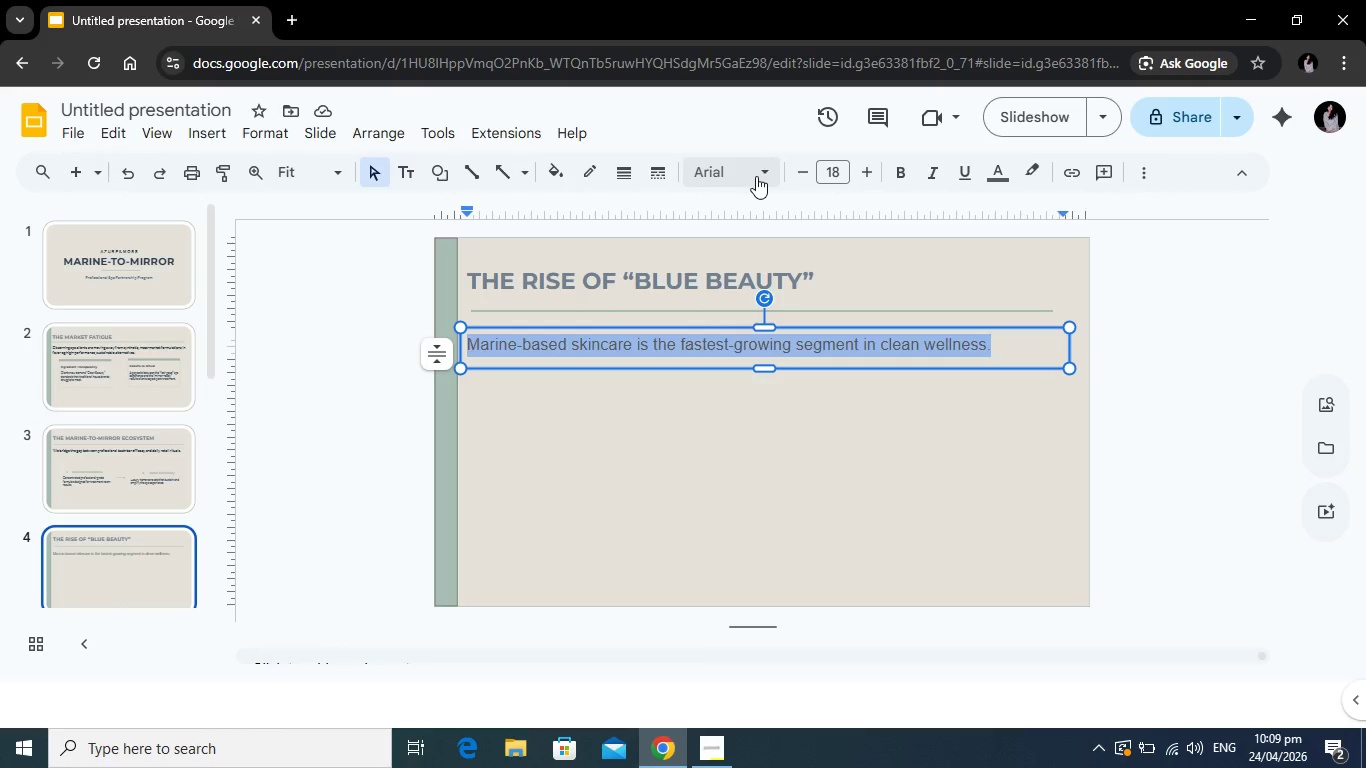 
left_click([756, 176])
 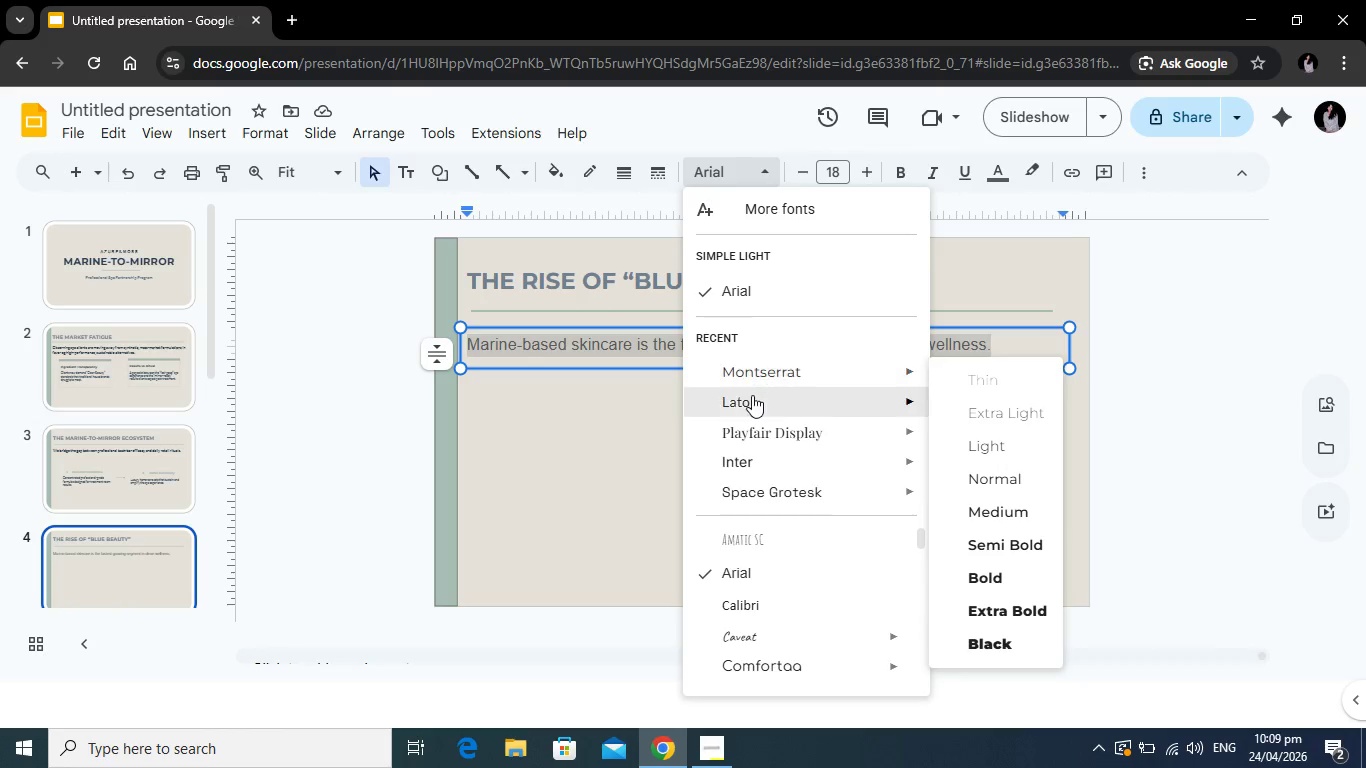 
left_click([752, 395])
 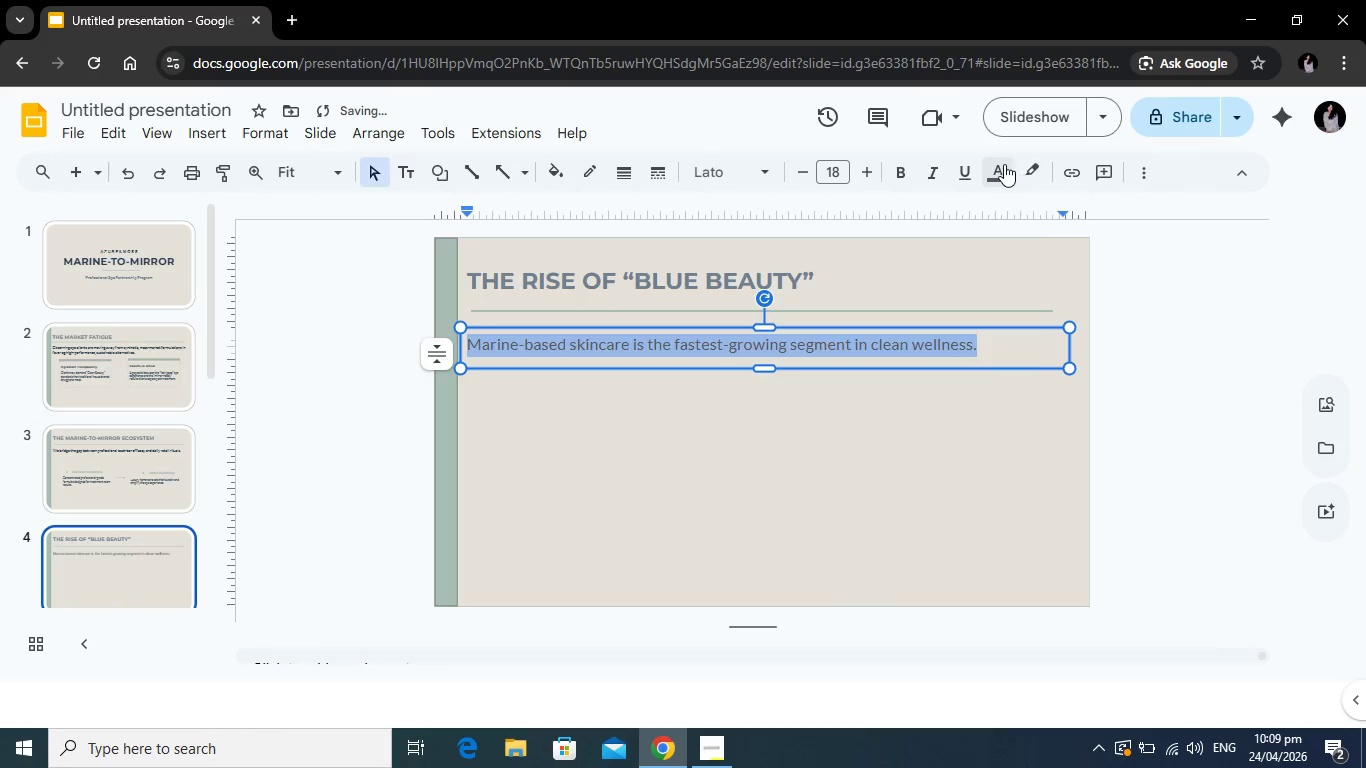 
left_click([999, 165])
 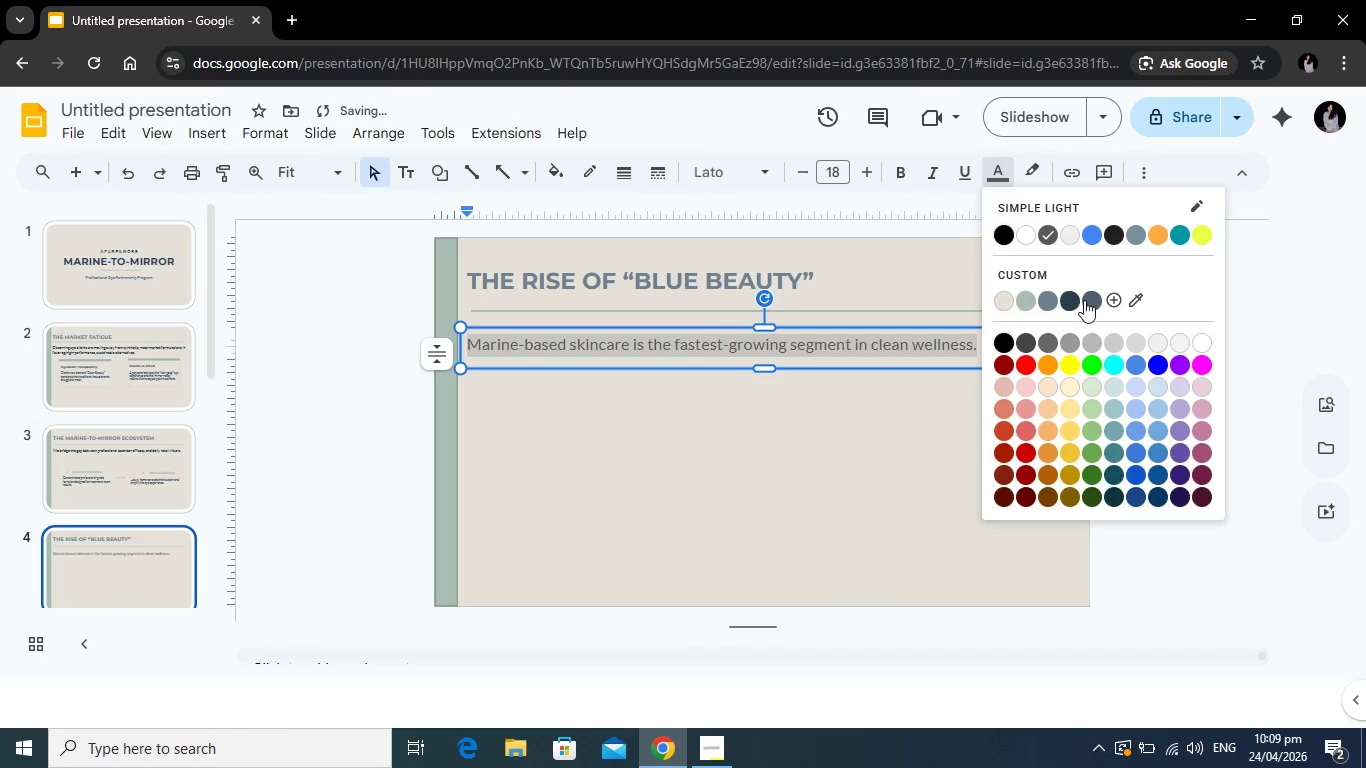 
left_click([1096, 300])
 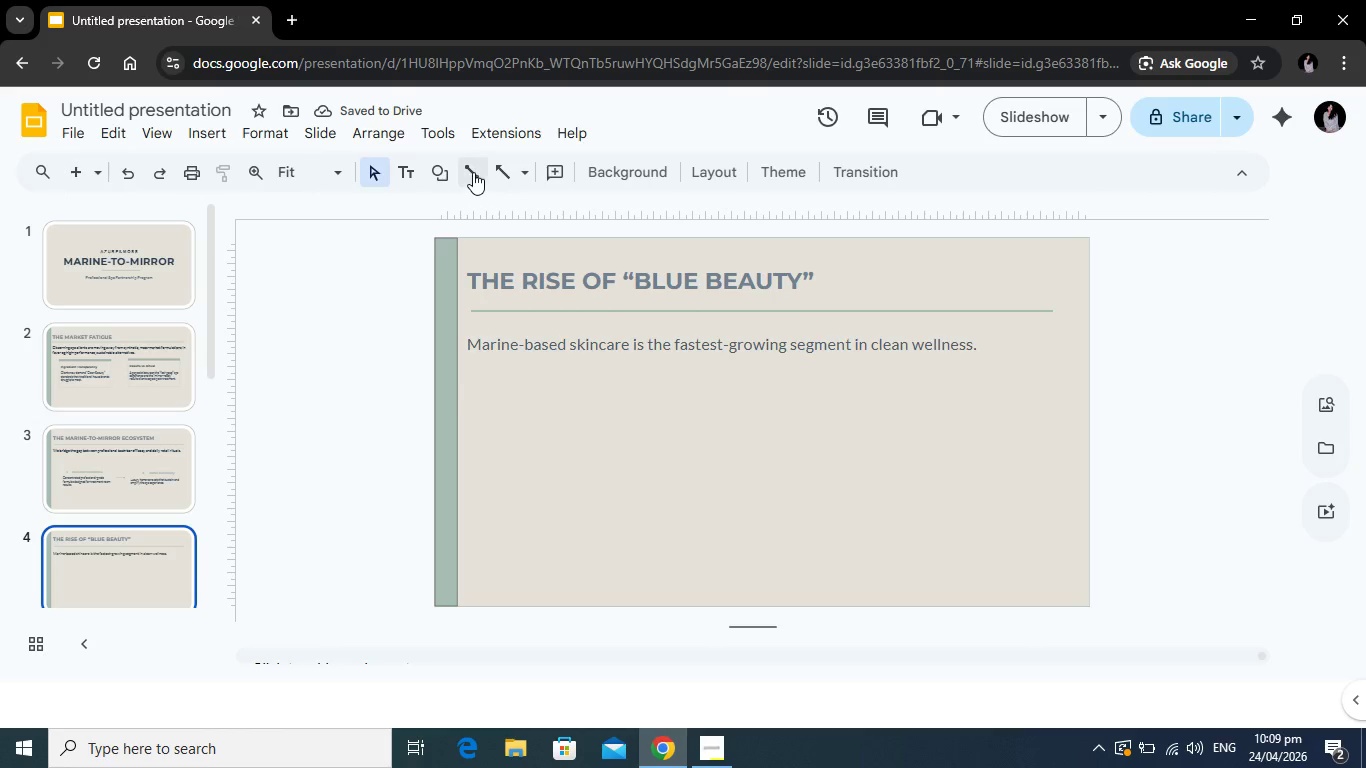 
left_click([446, 171])
 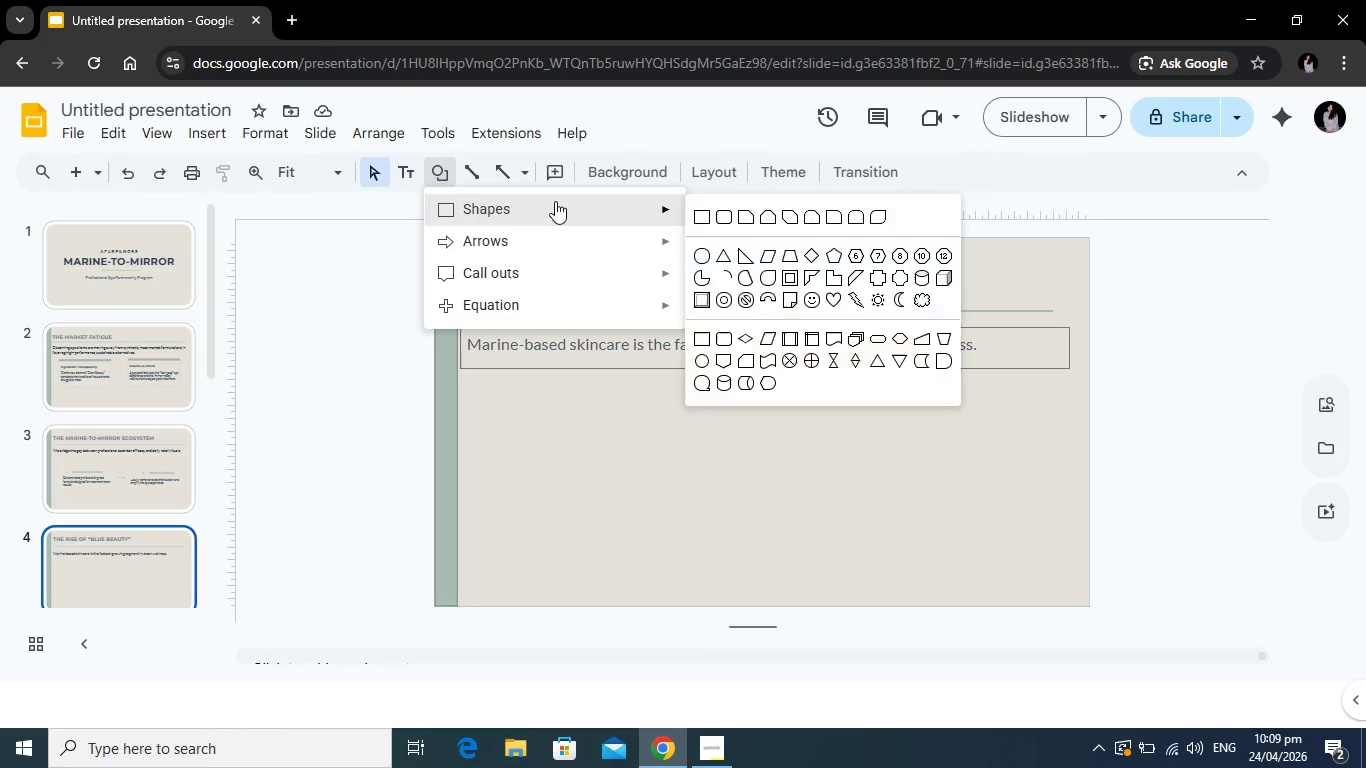 
left_click([709, 217])
 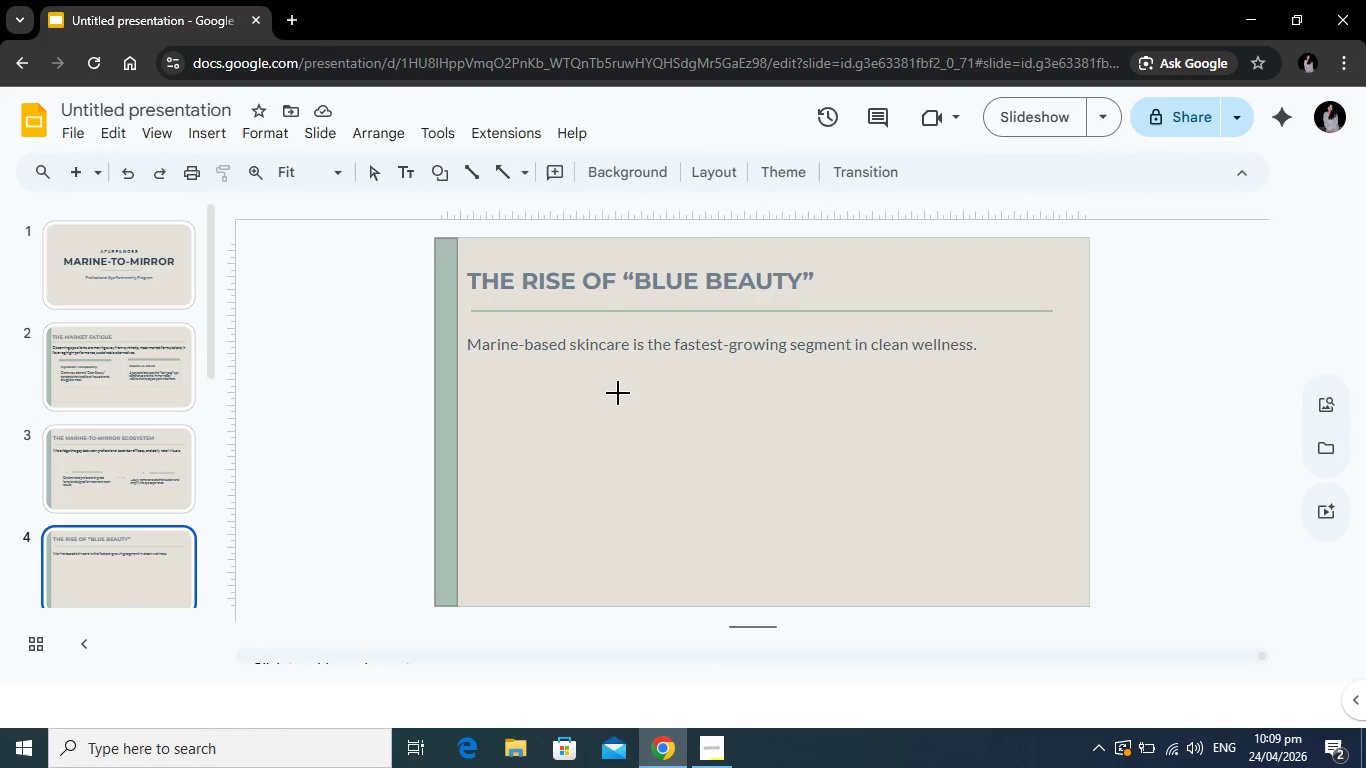 
left_click_drag(start_coordinate=[618, 392], to_coordinate=[900, 514])
 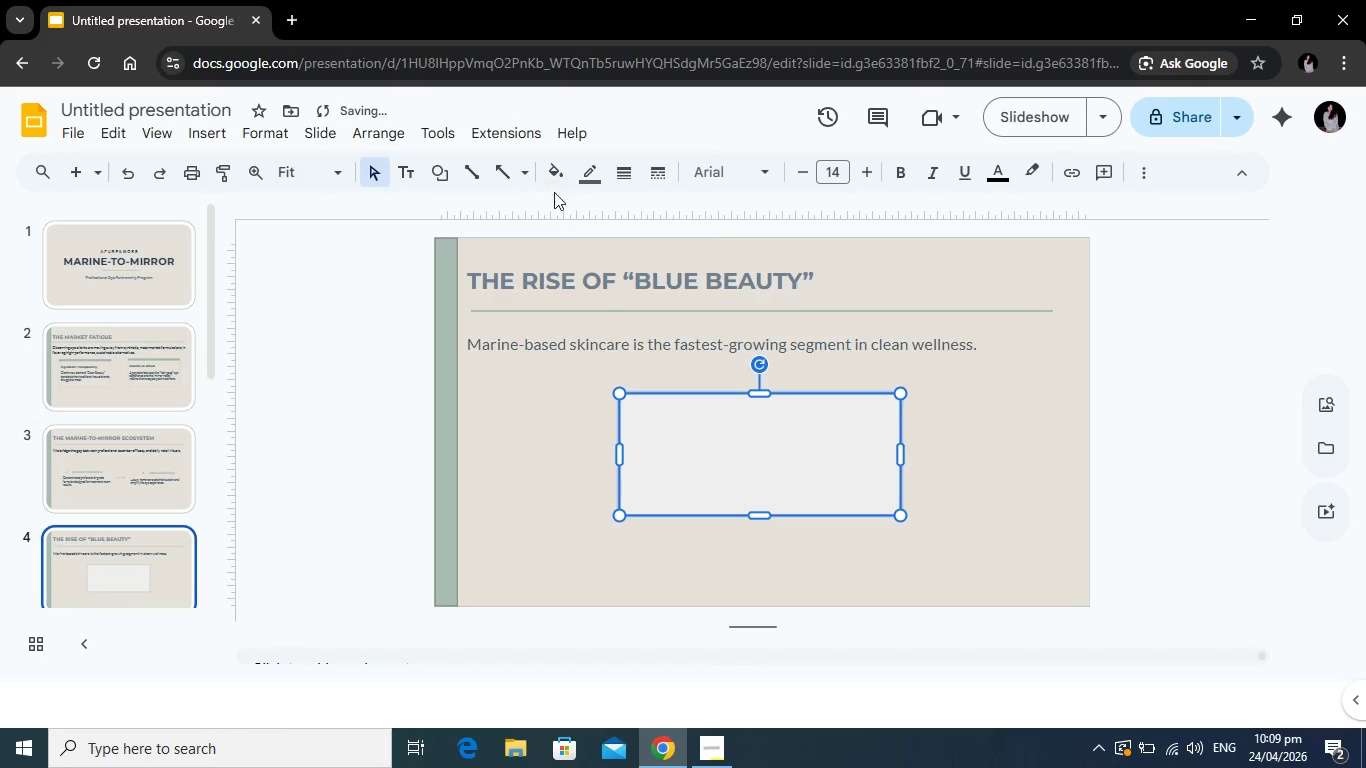 
left_click([569, 172])
 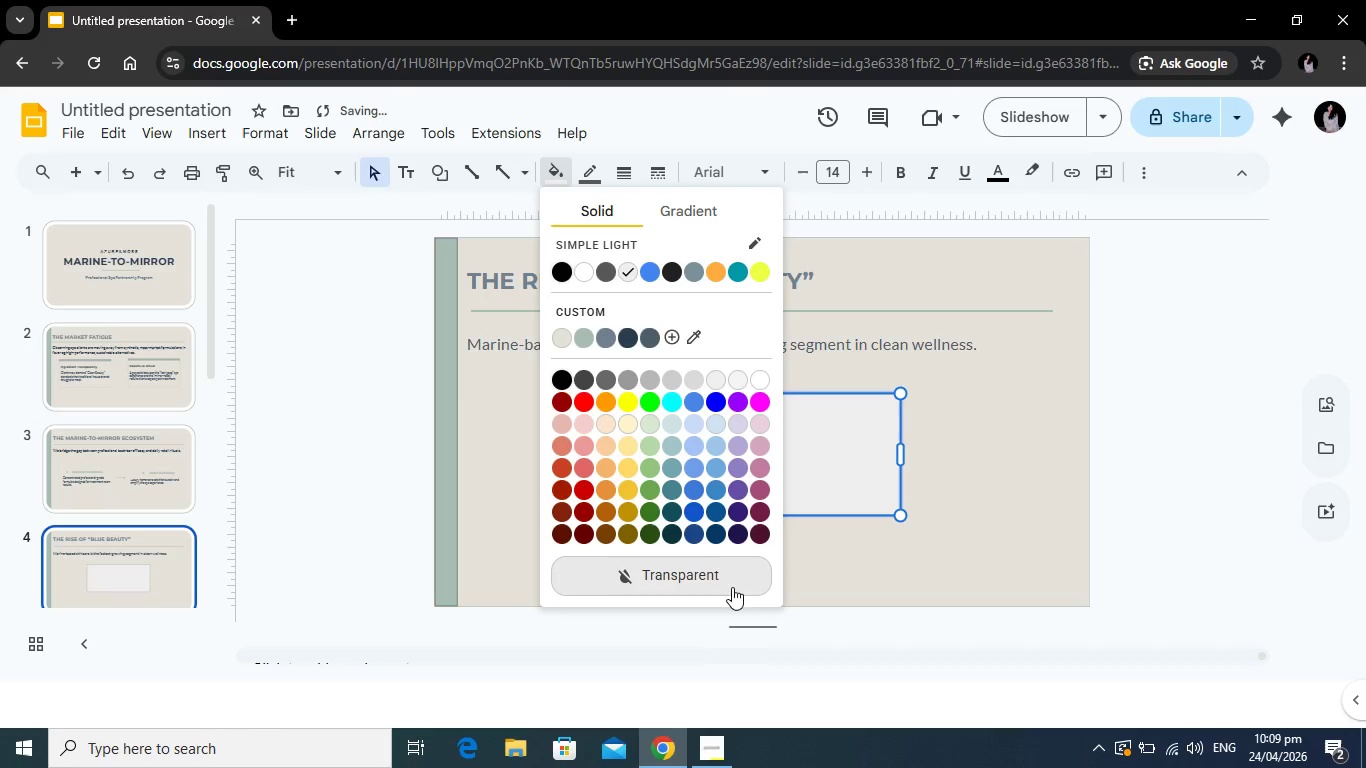 
left_click([732, 587])
 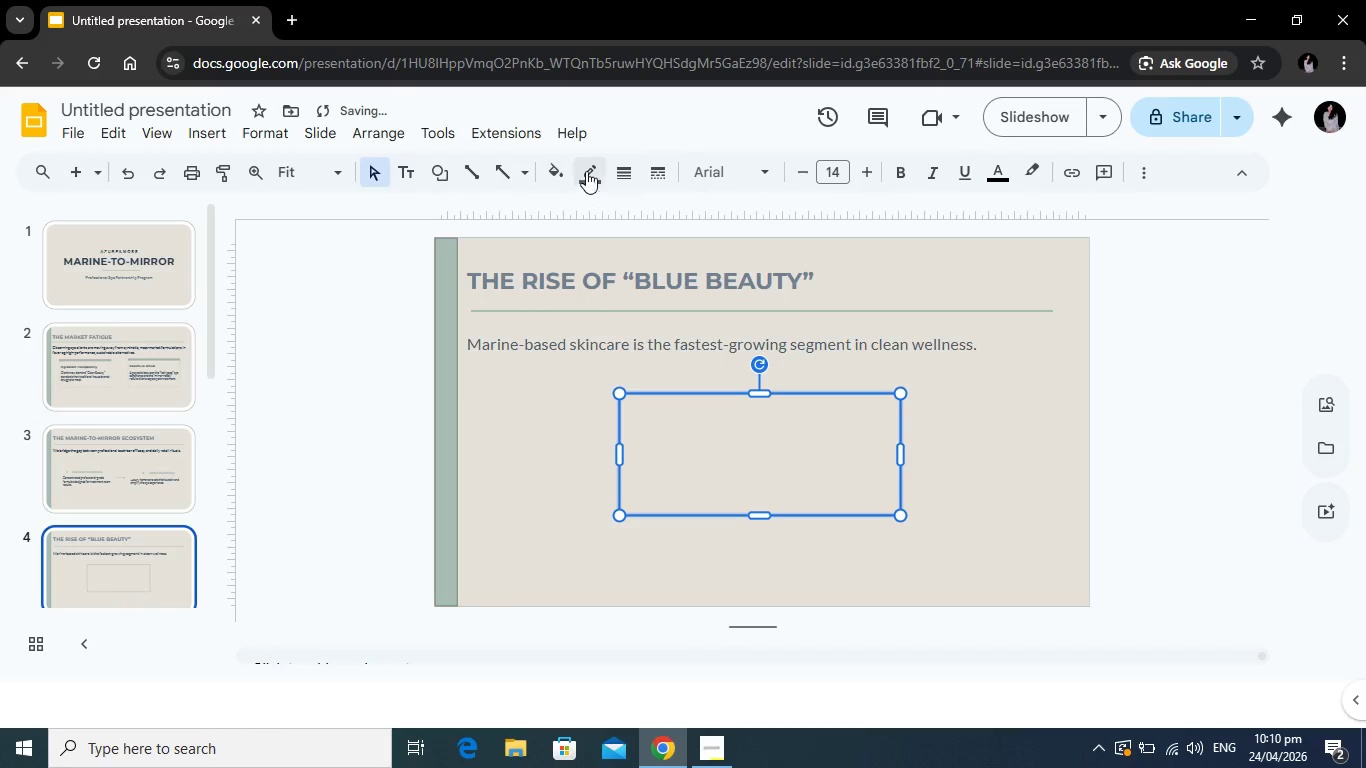 
left_click([591, 168])
 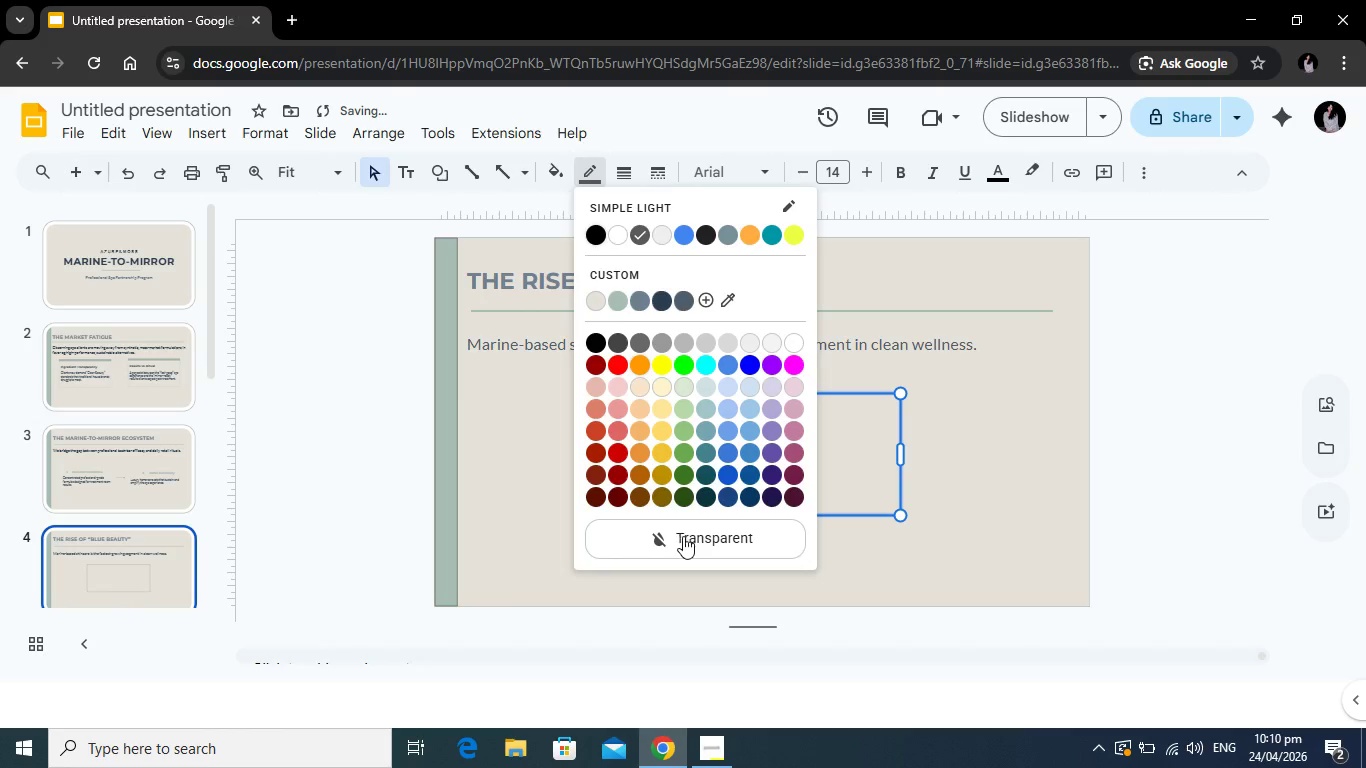 
left_click([683, 536])
 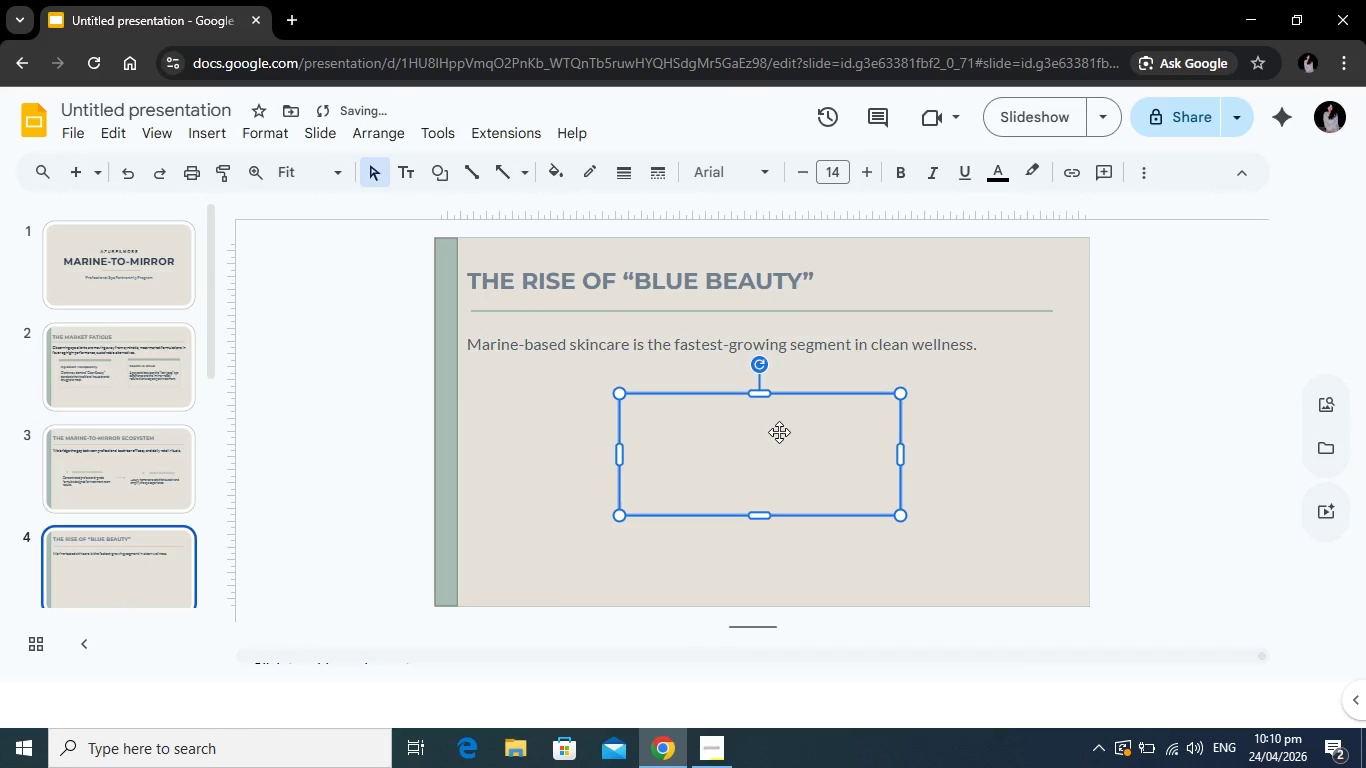 
left_click([780, 432])
 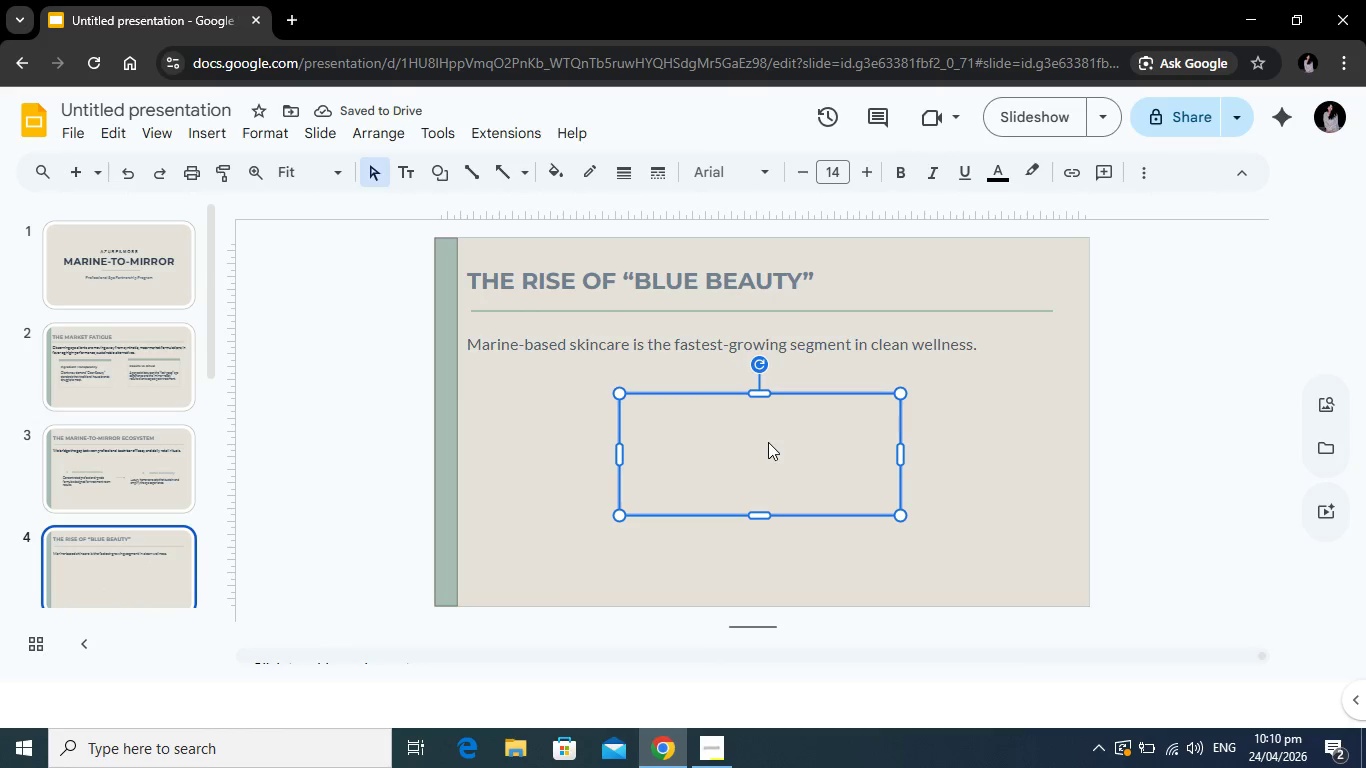 
type(65%)
 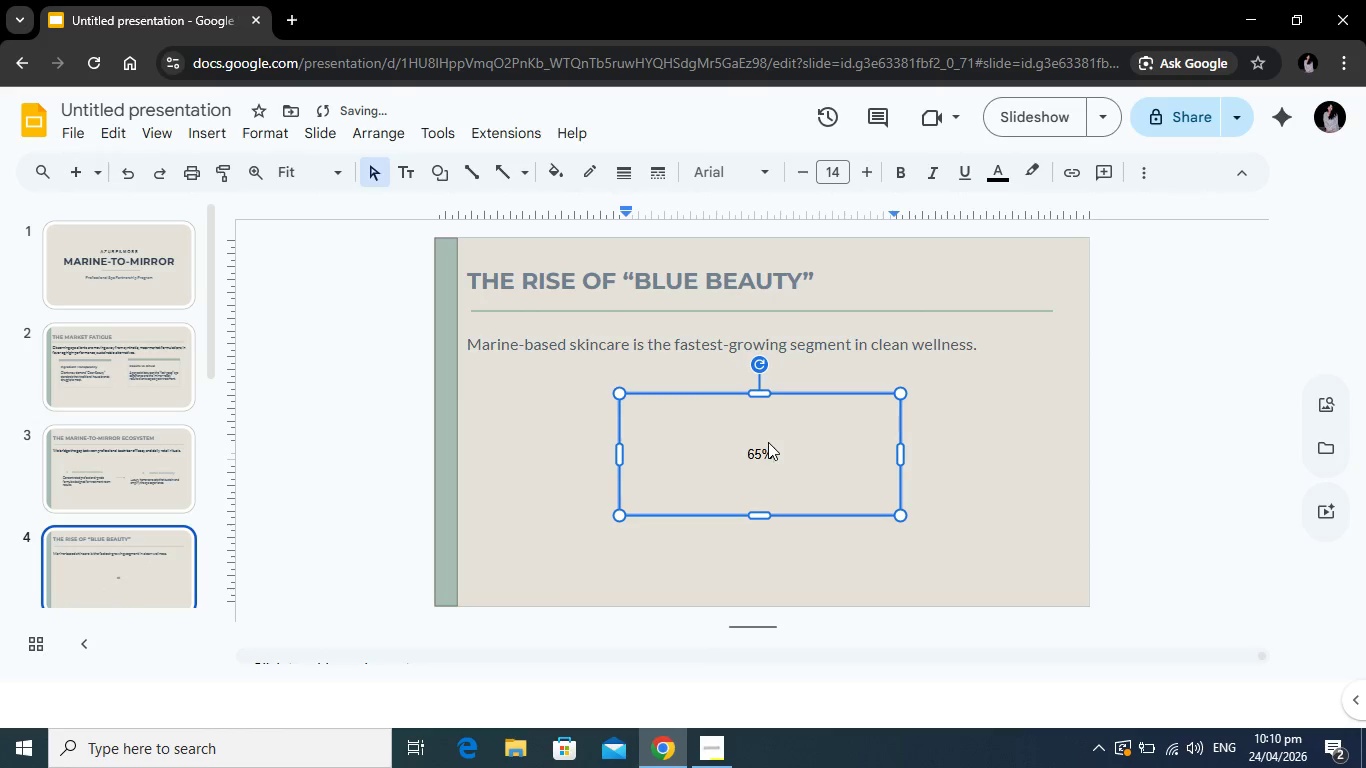 
key(Enter)
 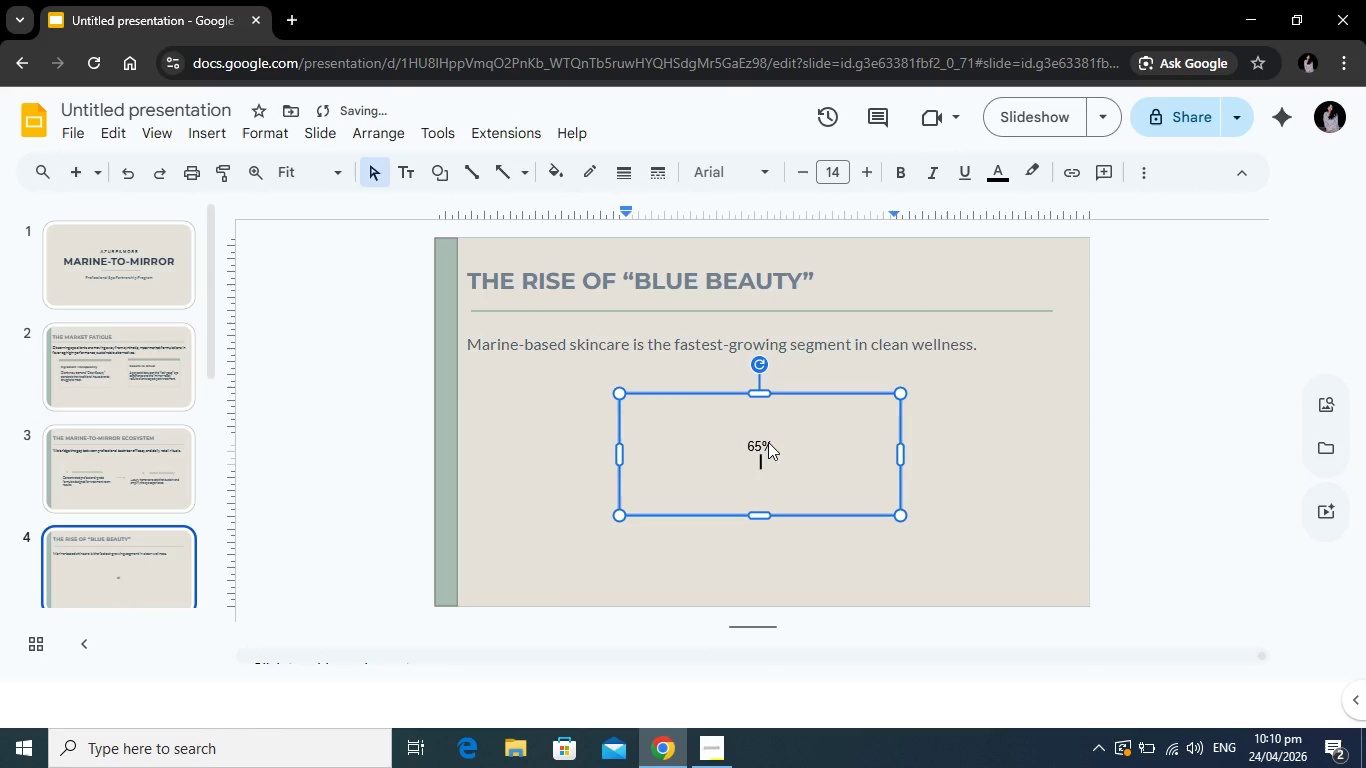 
key(Enter)
 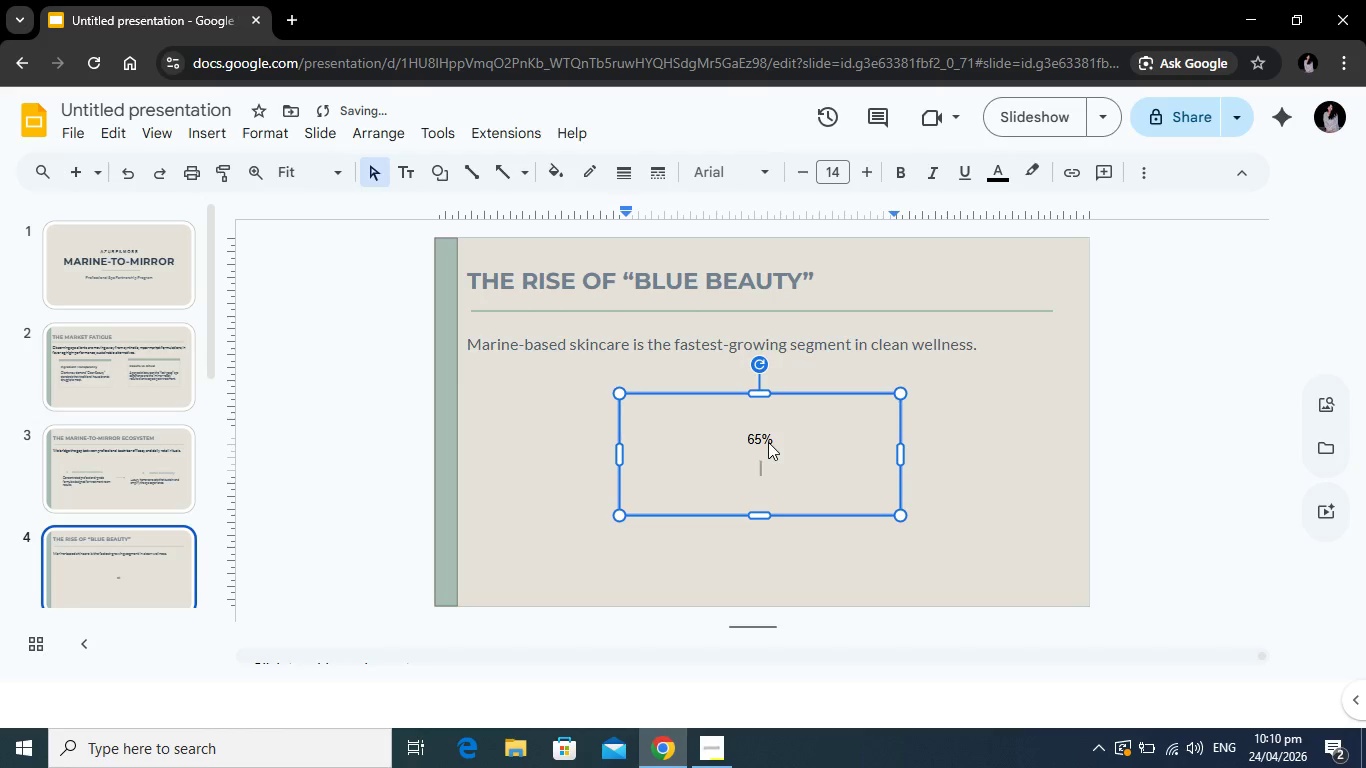 
type(Growth in Marine Exact Demand)
 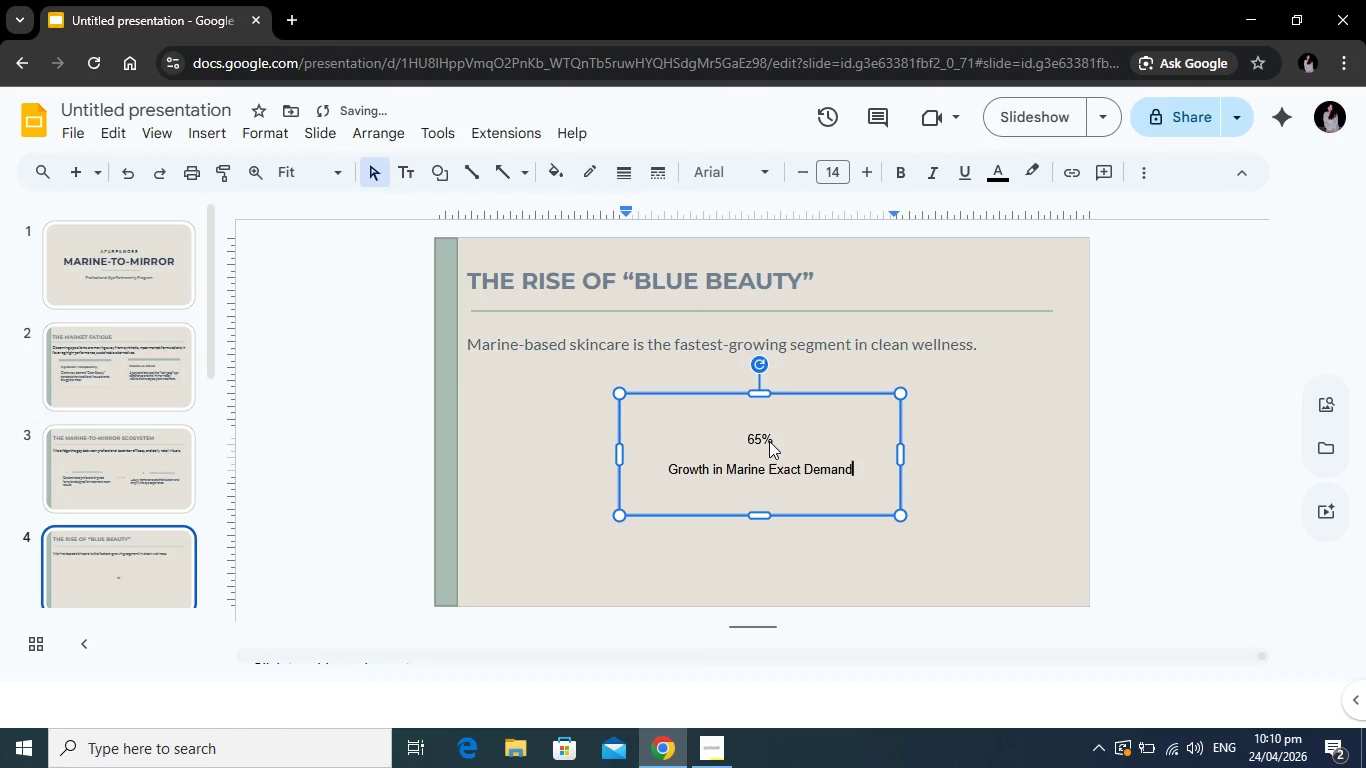 
left_click_drag(start_coordinate=[794, 439], to_coordinate=[676, 436])
 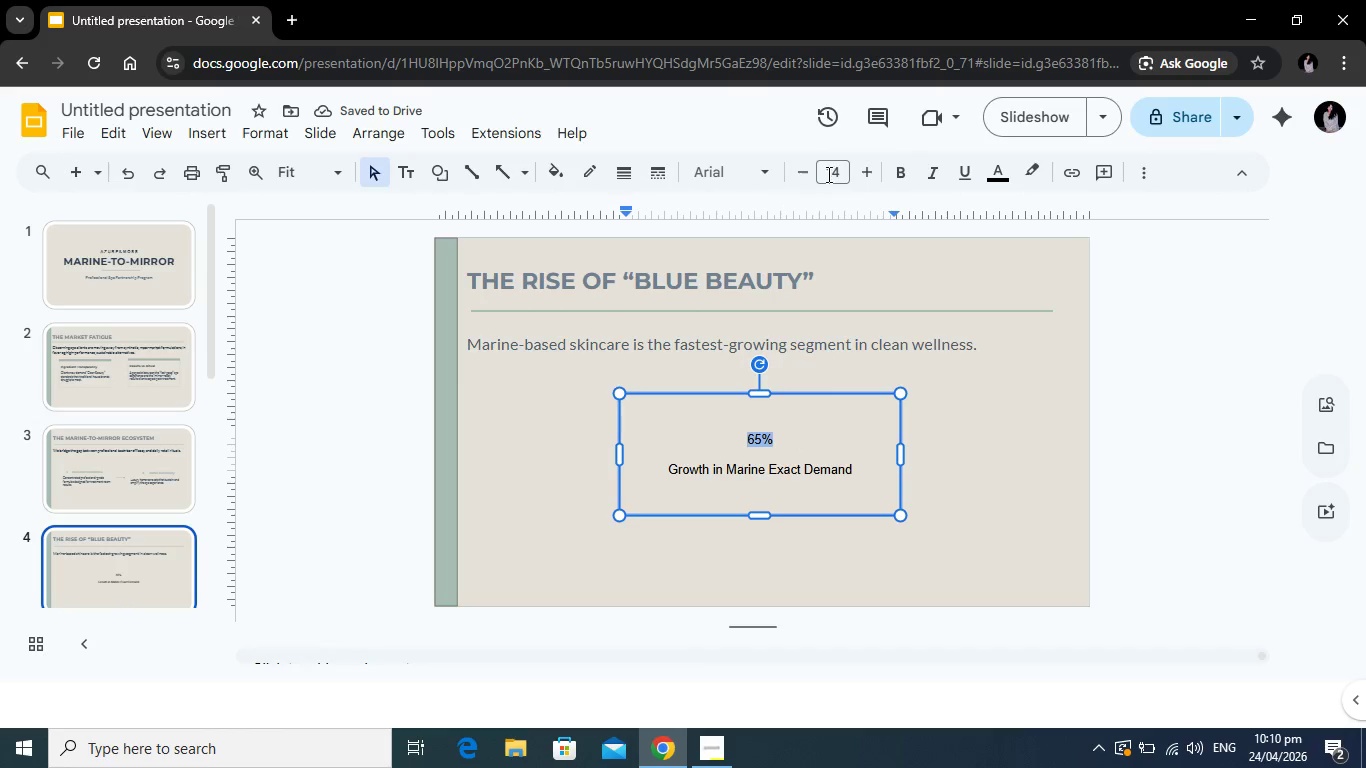 
left_click([861, 177])
 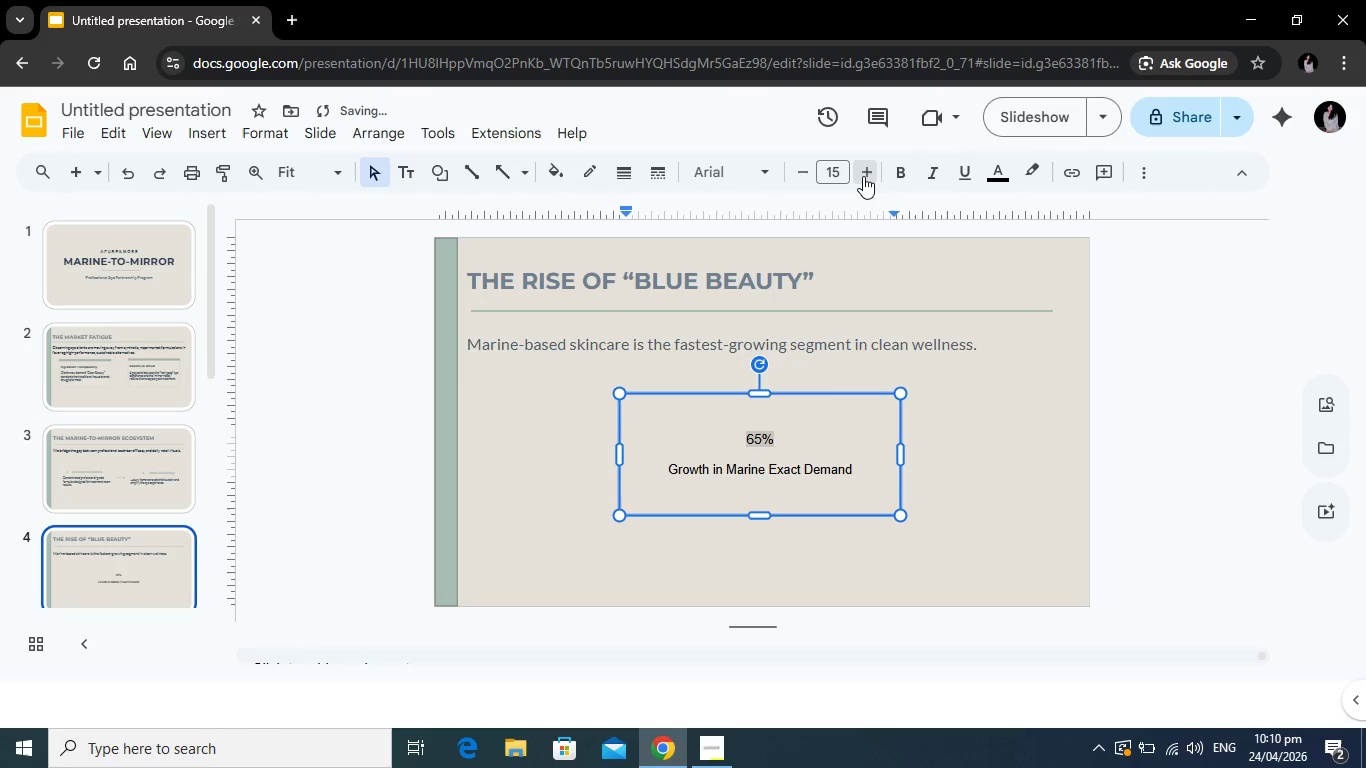 
triple_click([863, 176])
 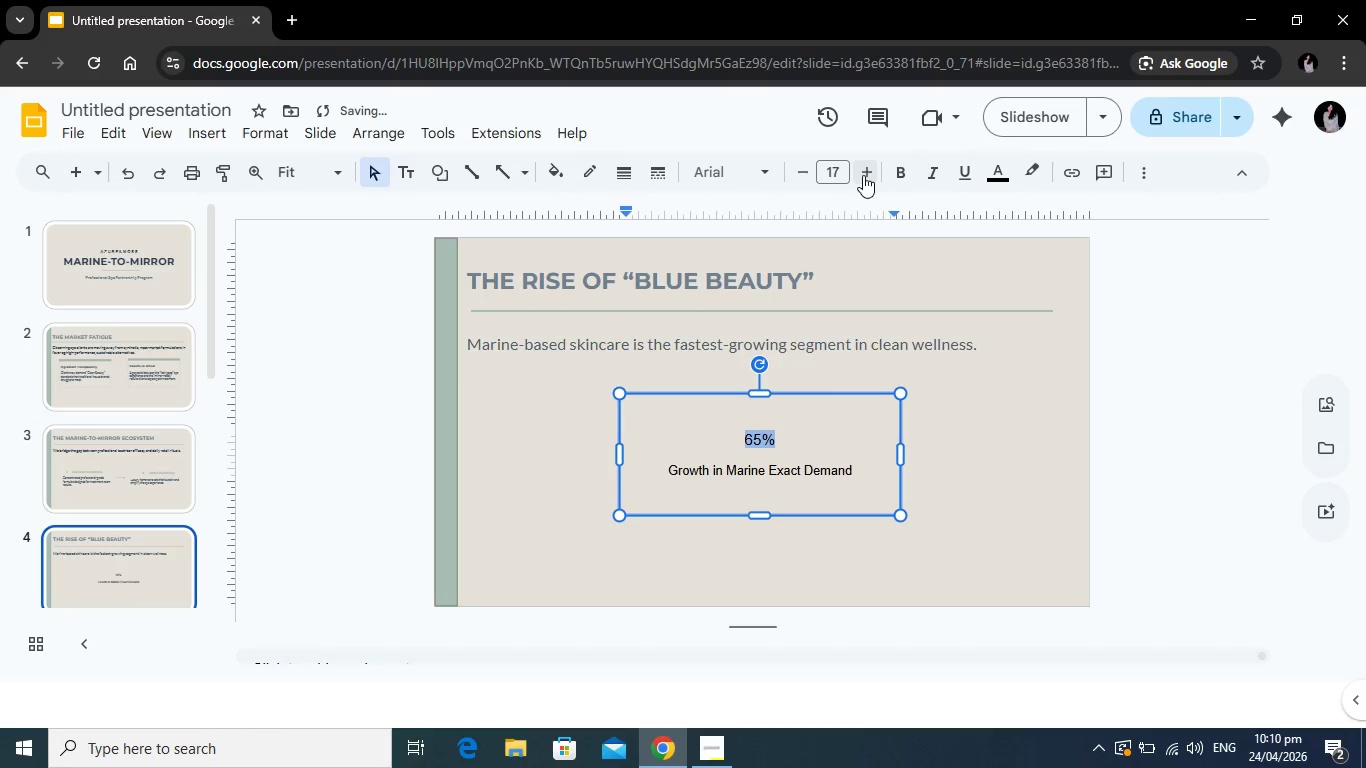 
triple_click([863, 175])
 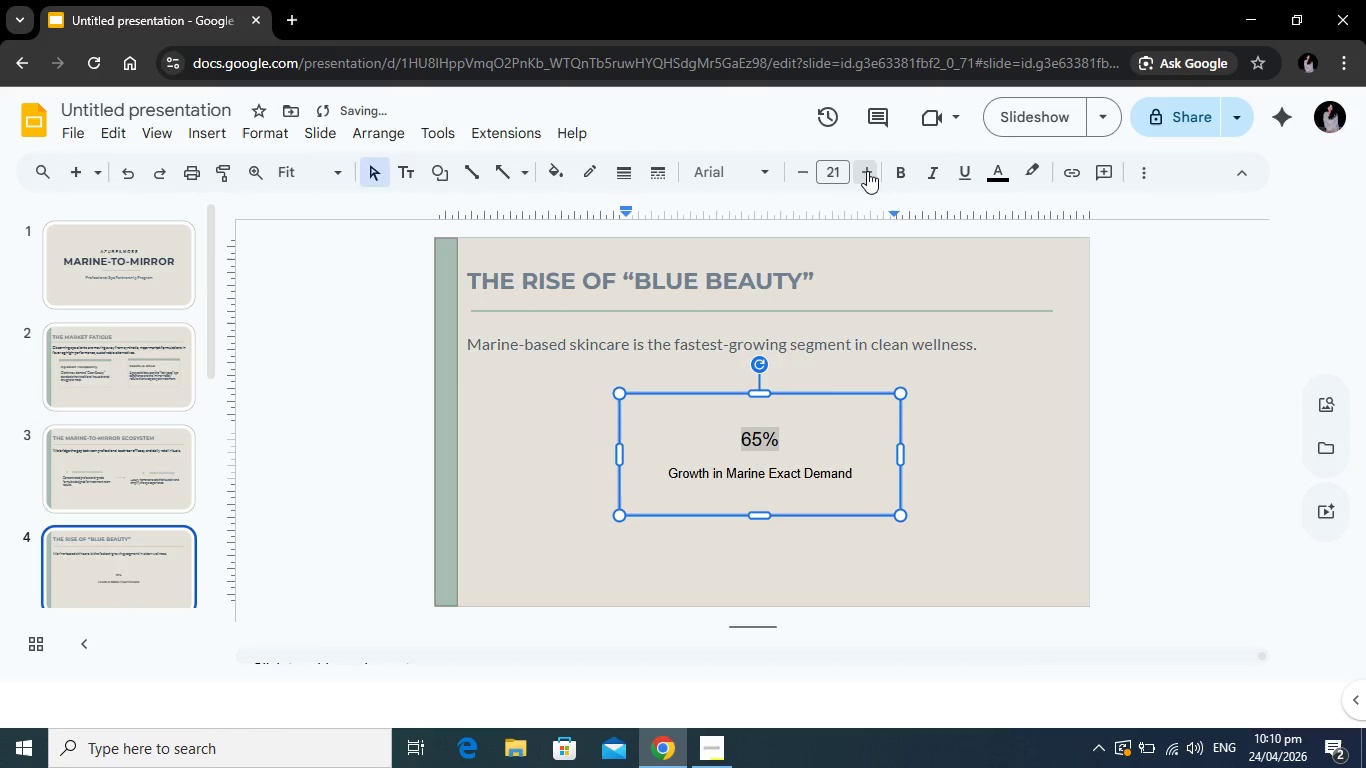 
triple_click([867, 171])
 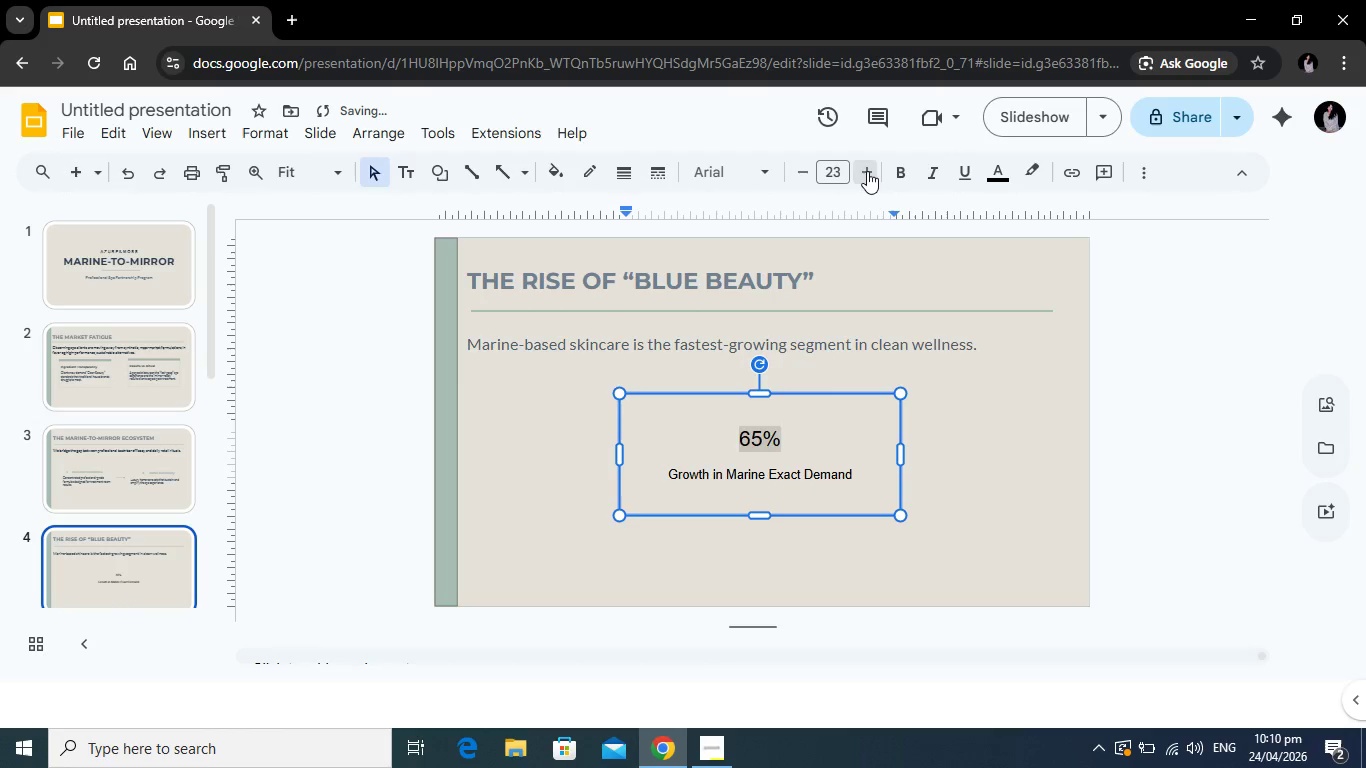 
triple_click([867, 171])
 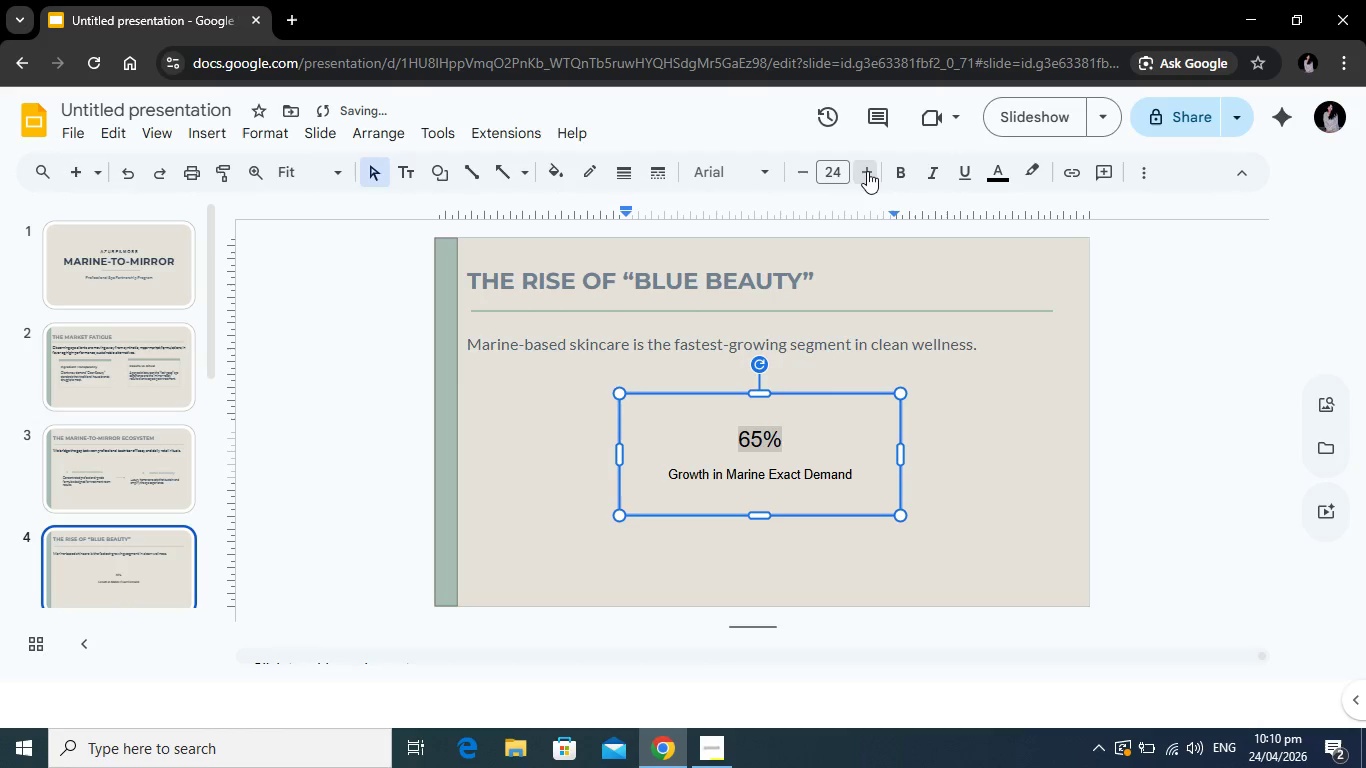 
triple_click([867, 171])
 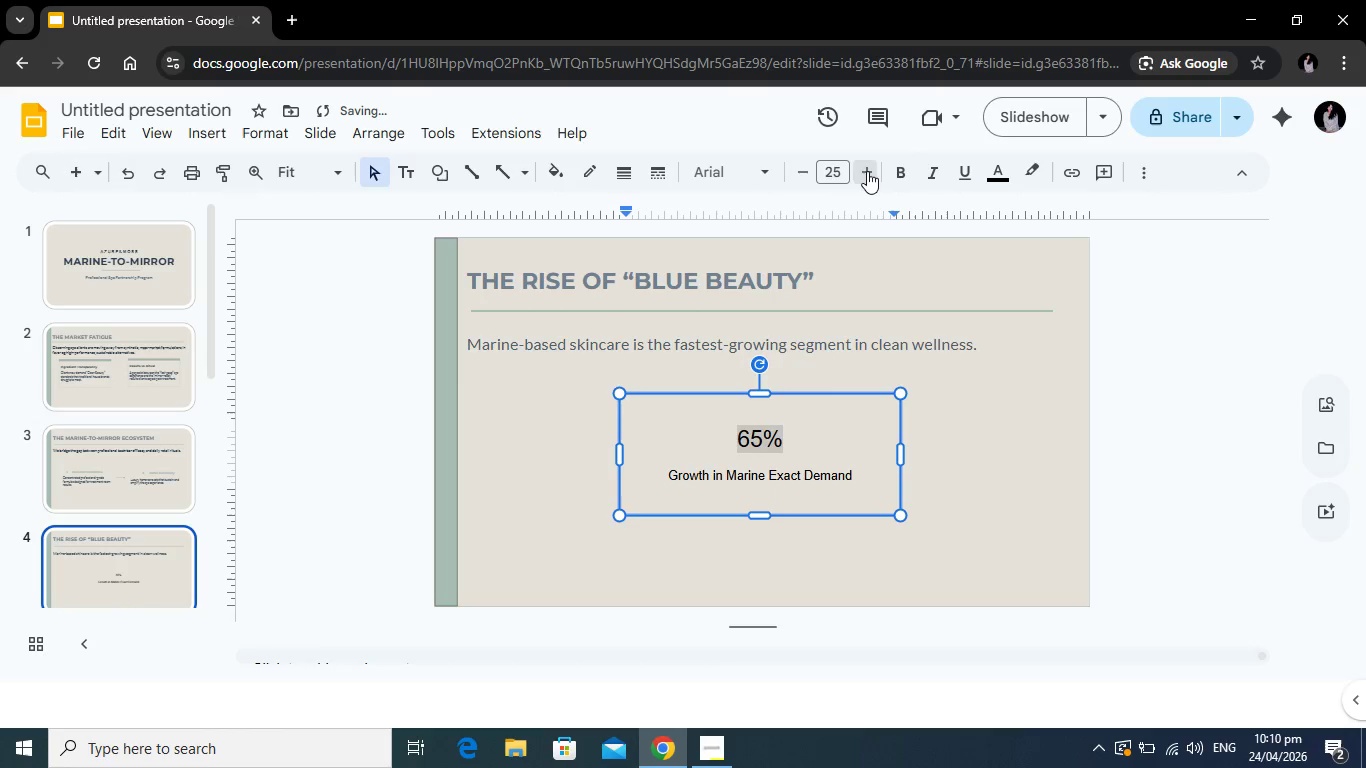 
triple_click([867, 171])
 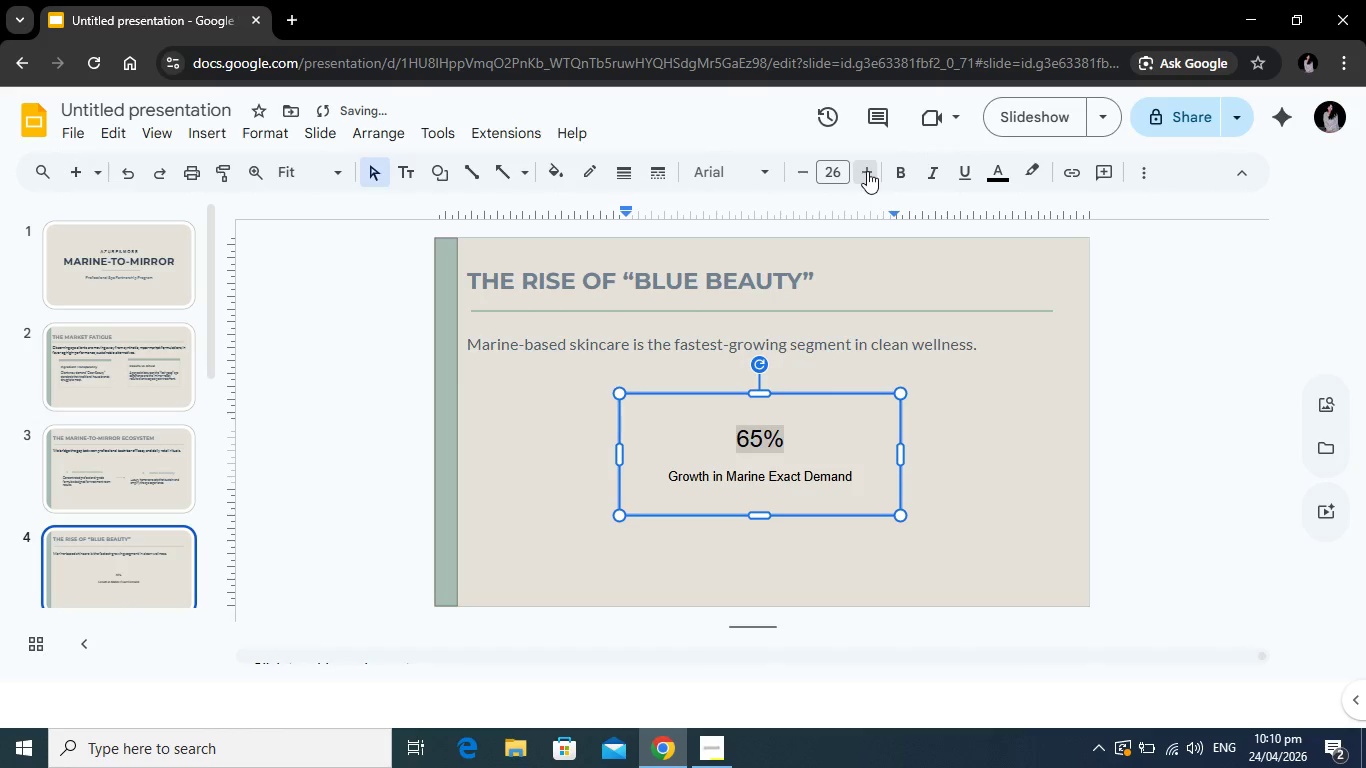 
triple_click([867, 171])
 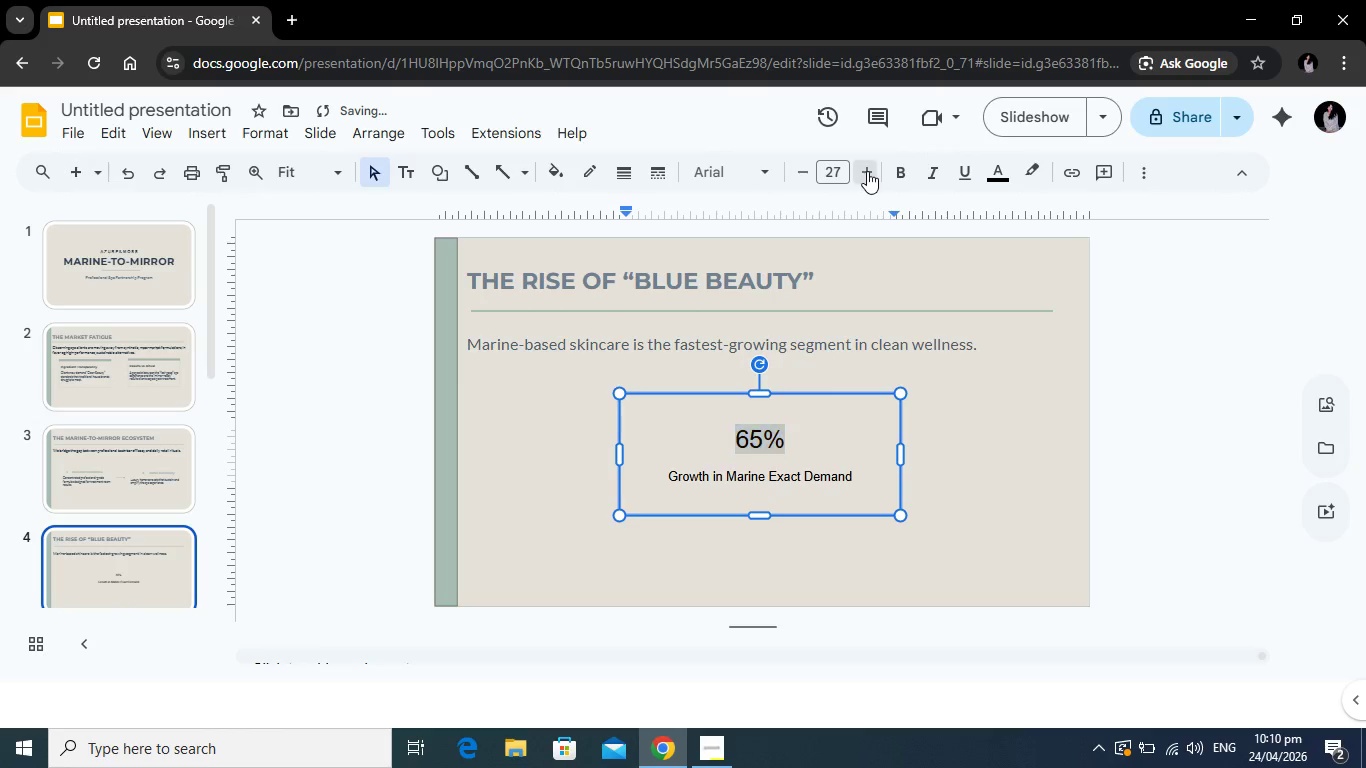 
triple_click([867, 171])
 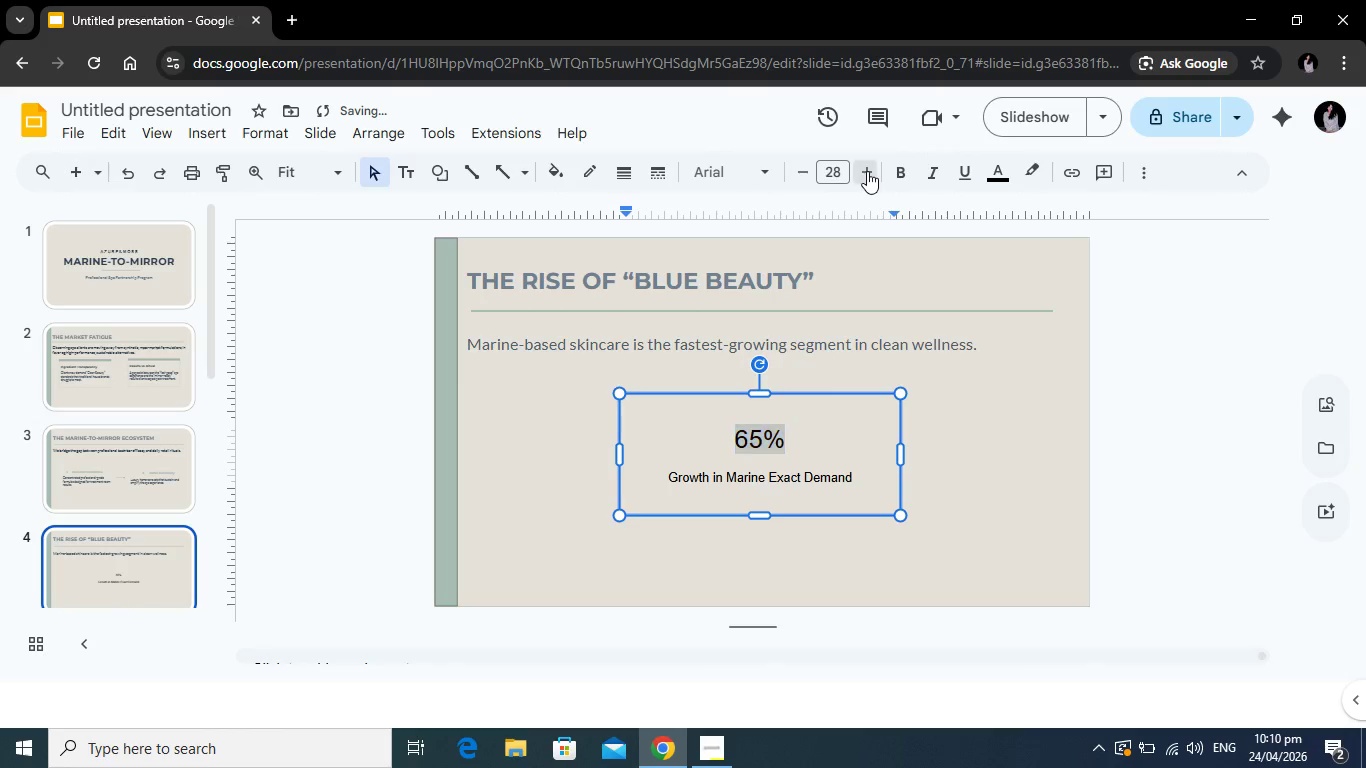 
triple_click([867, 171])
 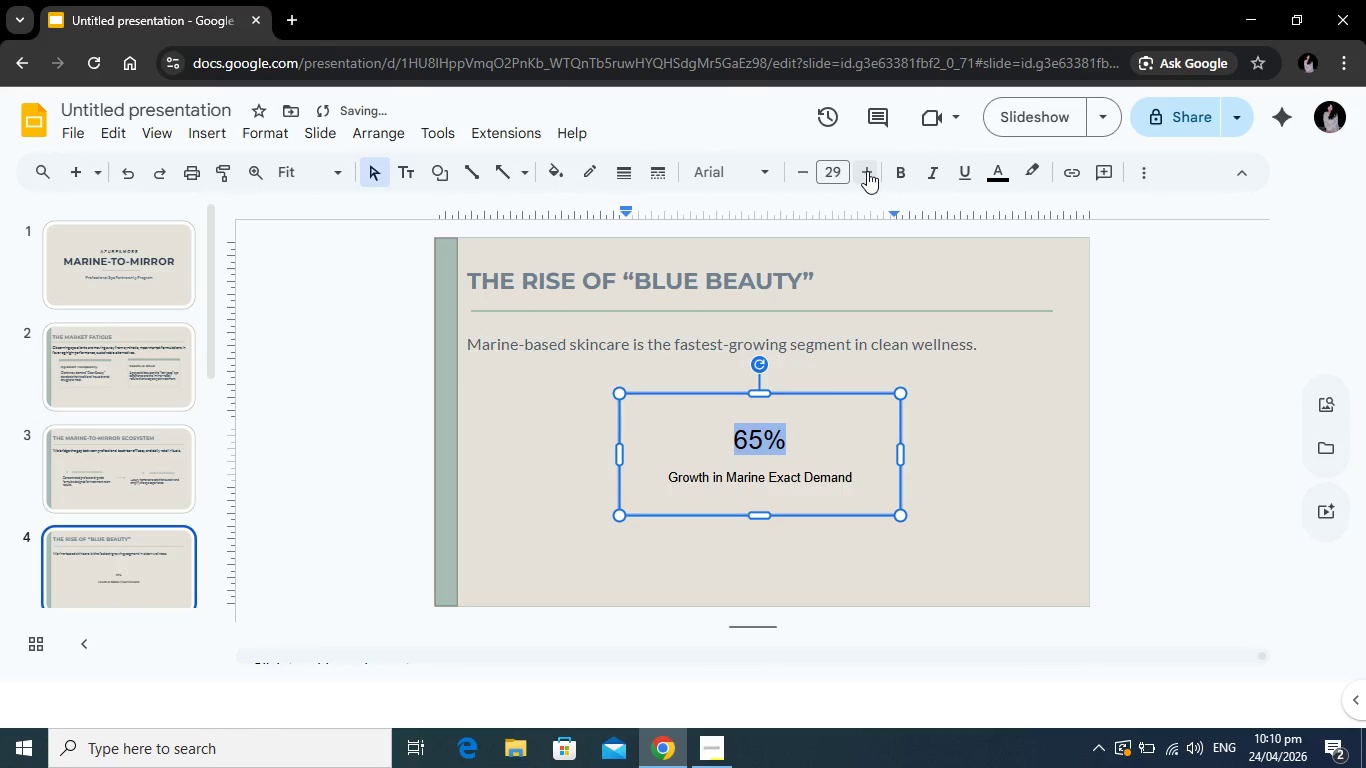 
triple_click([867, 171])
 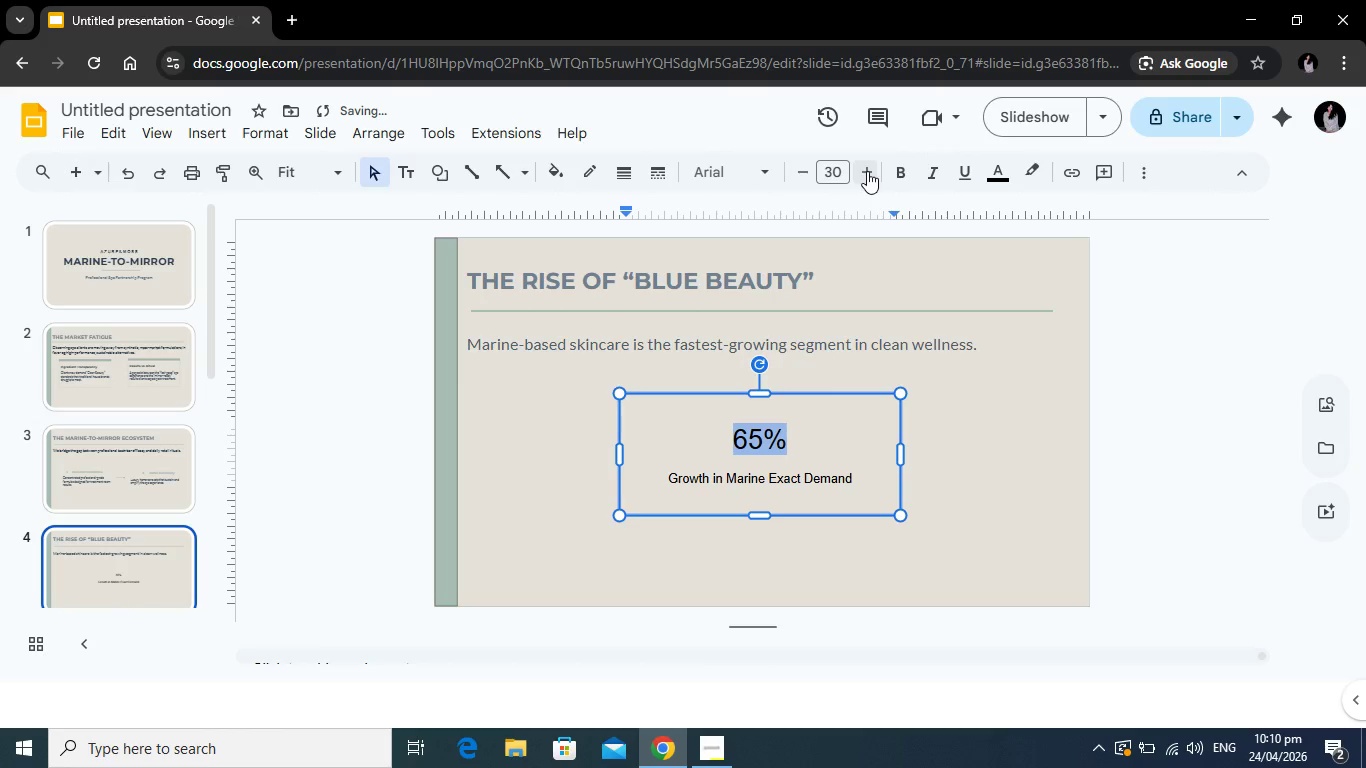 
triple_click([867, 171])
 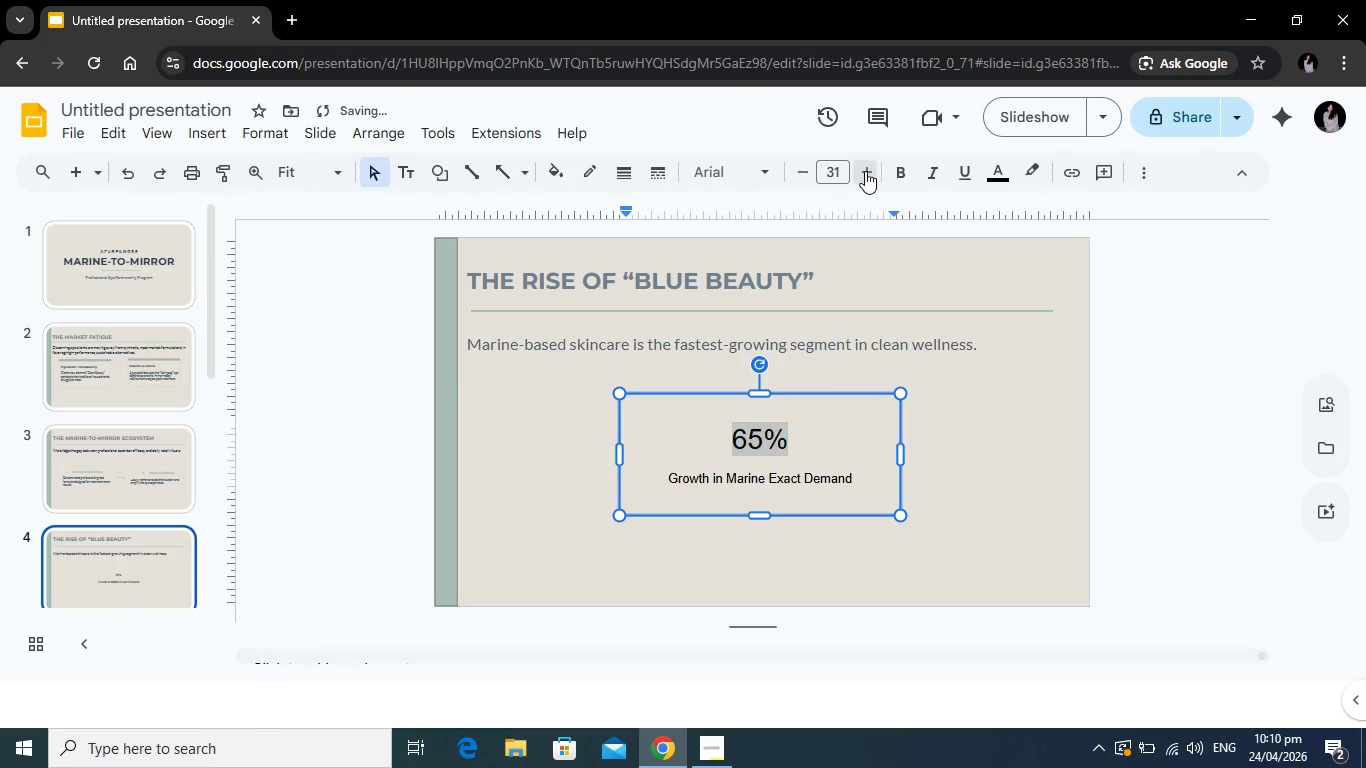 
triple_click([867, 171])
 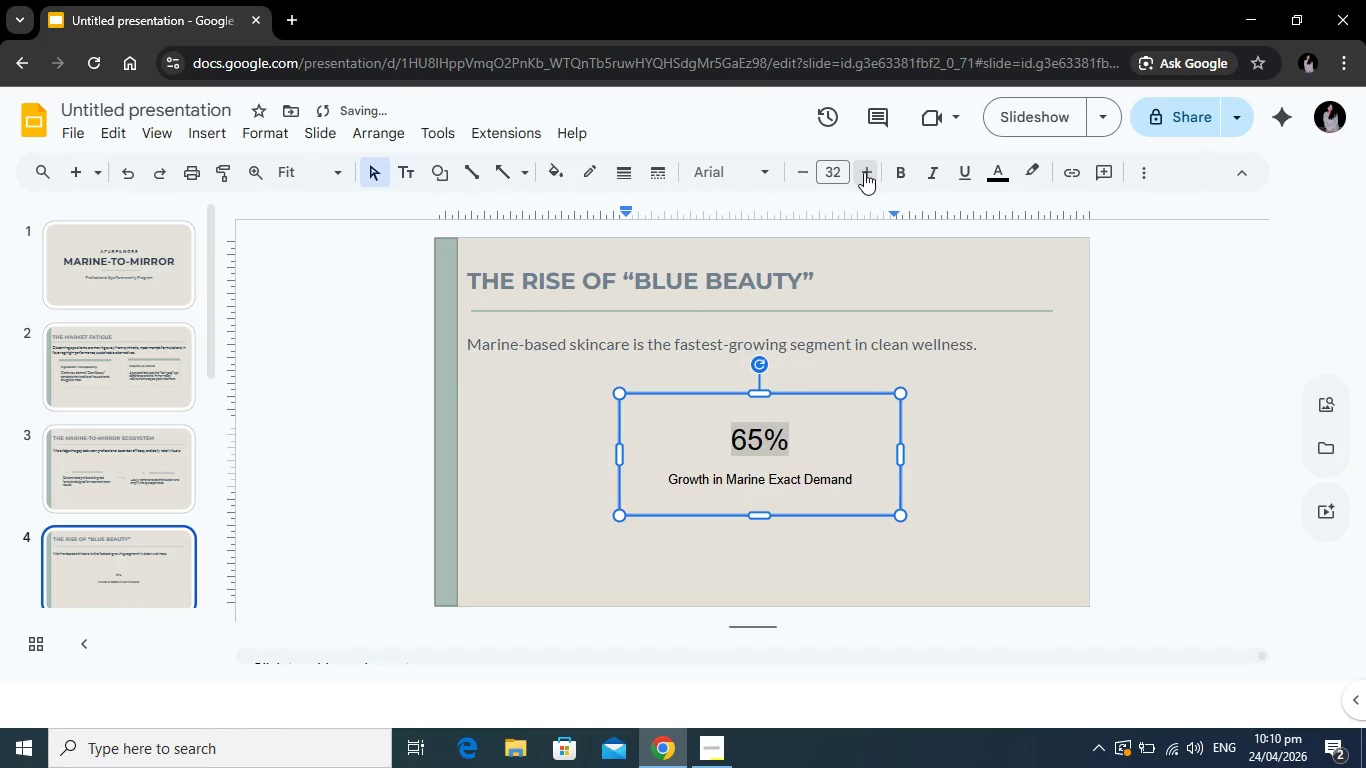 
triple_click([865, 171])
 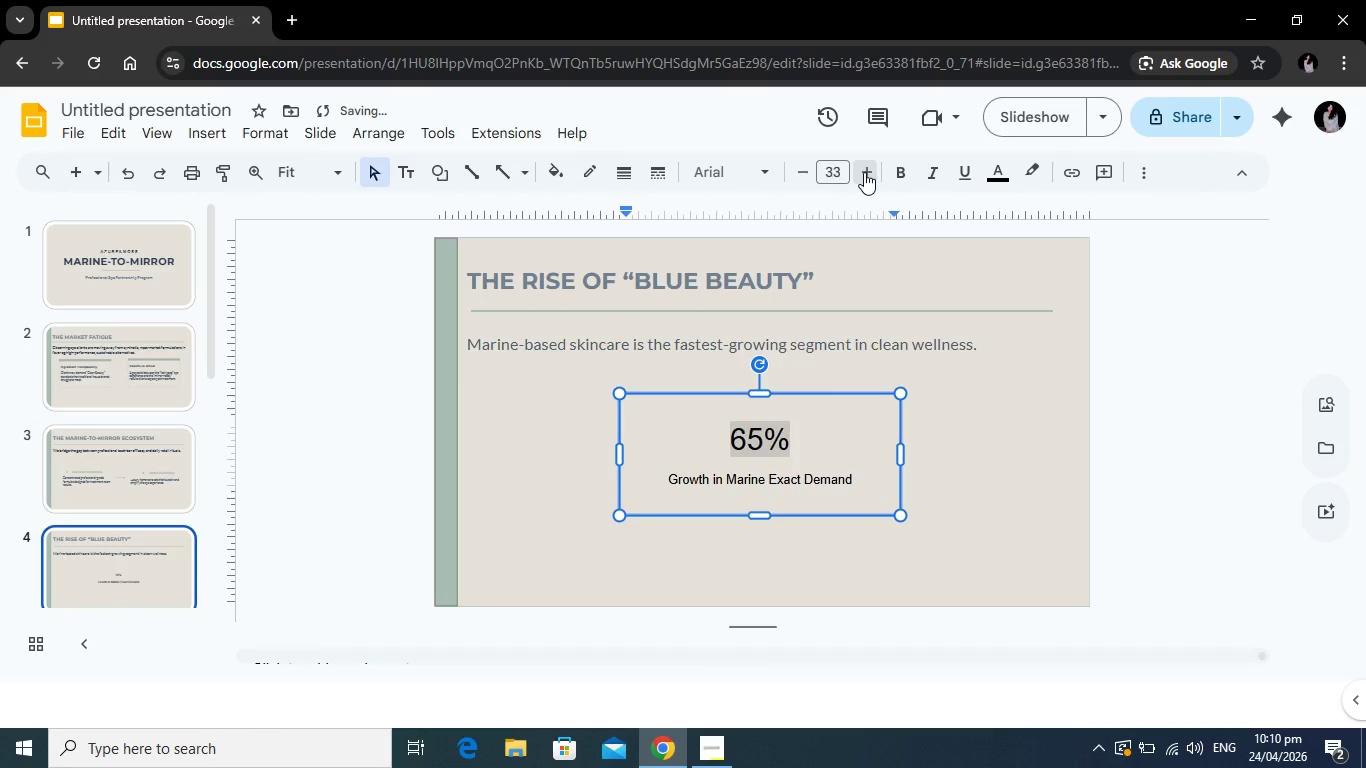 
triple_click([864, 172])
 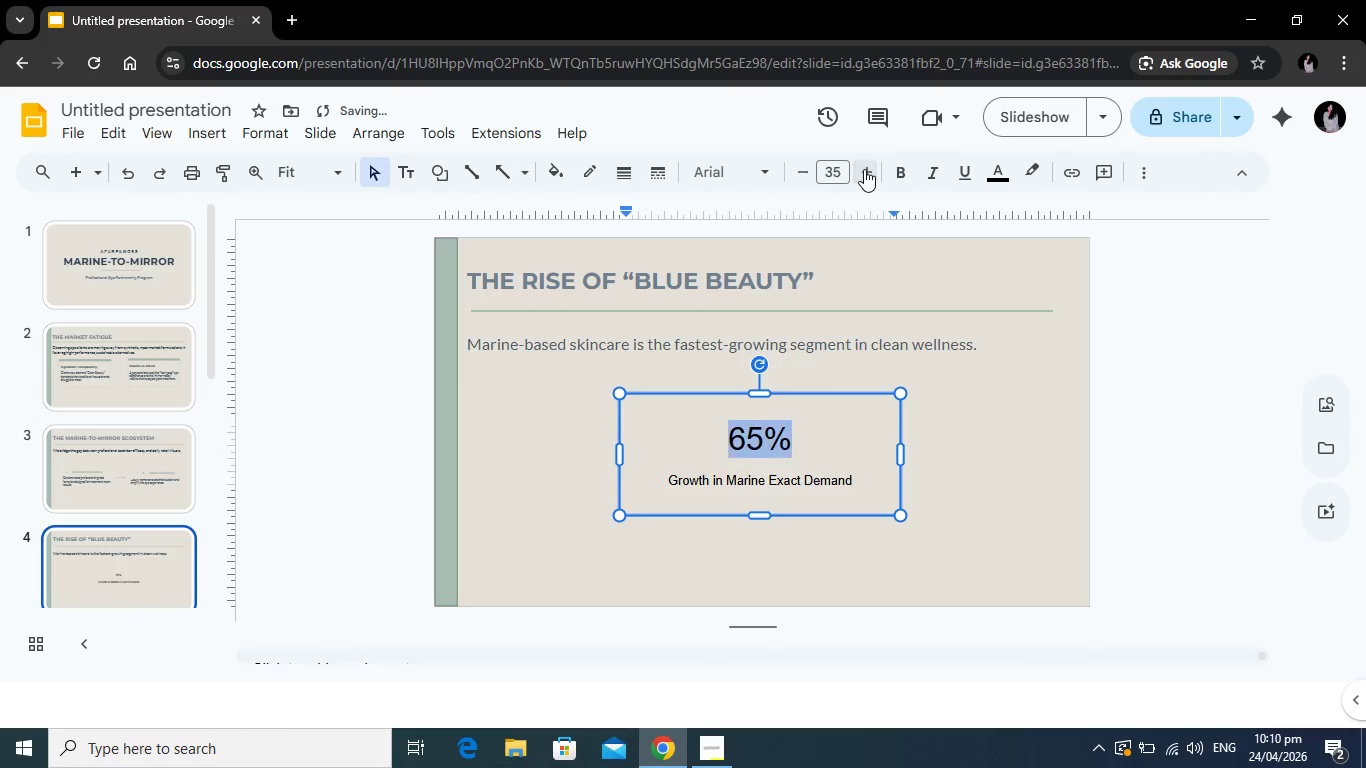 
triple_click([864, 169])
 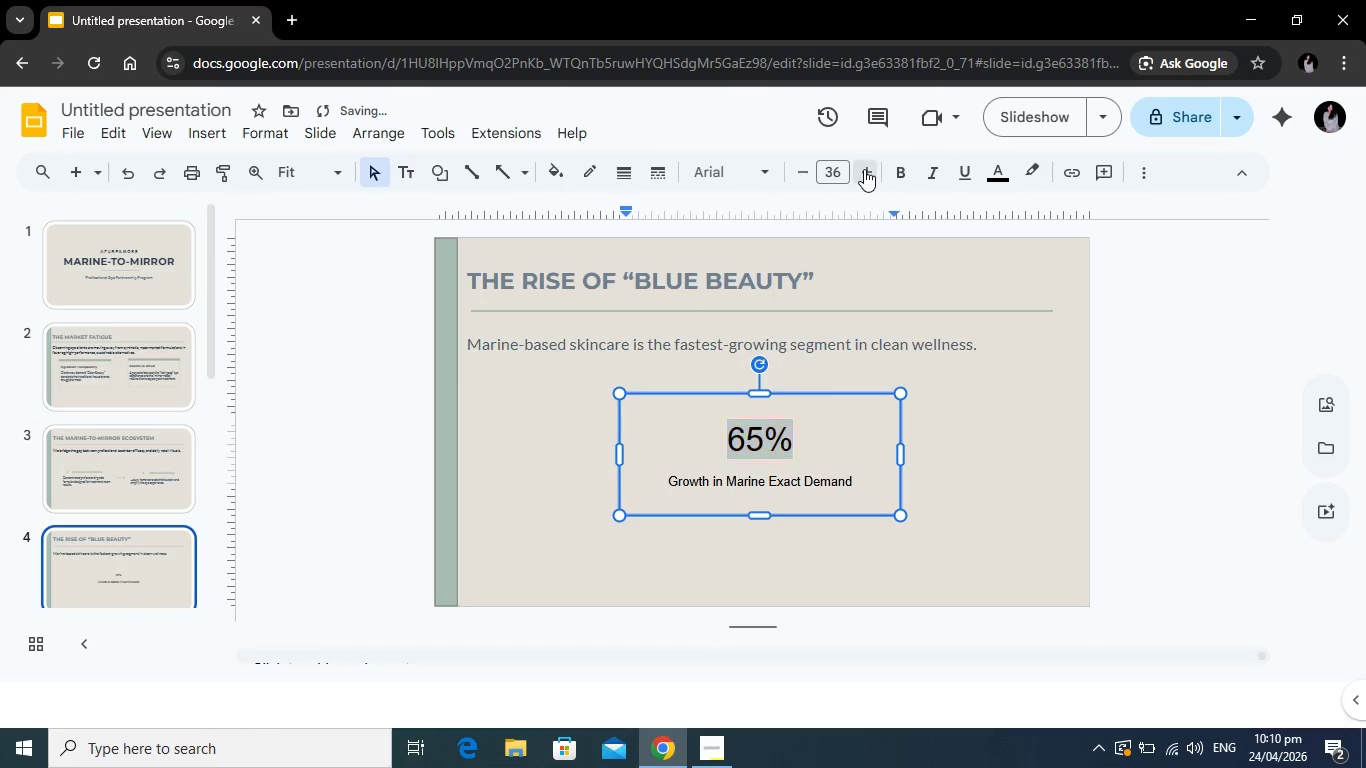 
triple_click([864, 169])
 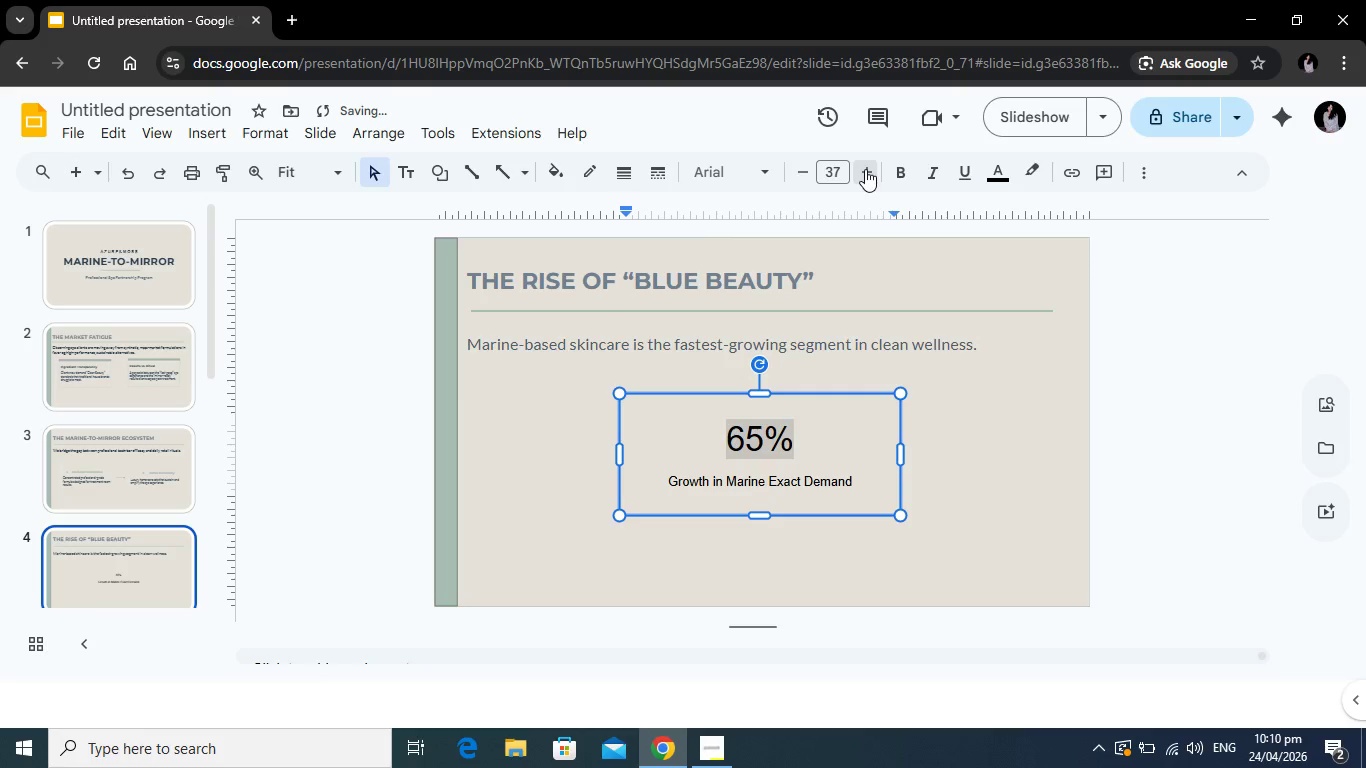 
triple_click([865, 169])
 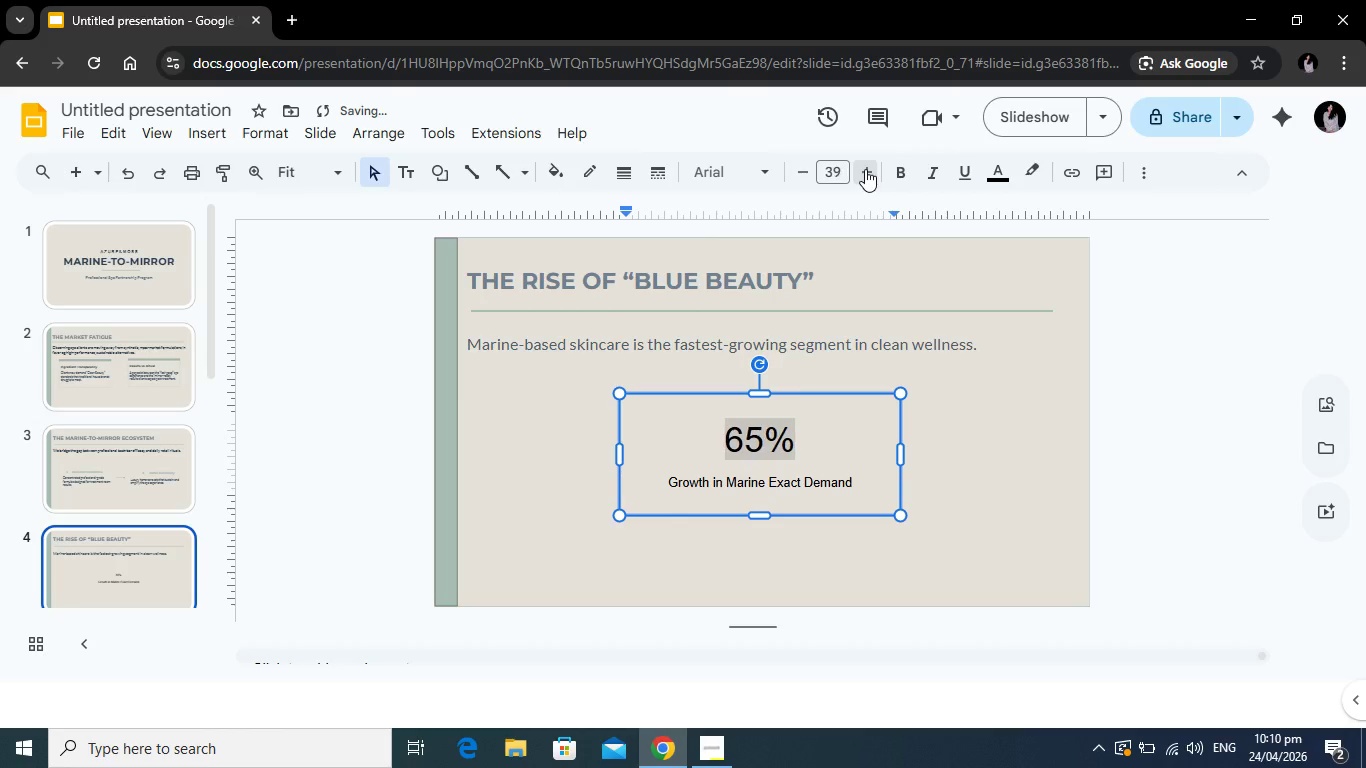 
triple_click([865, 169])
 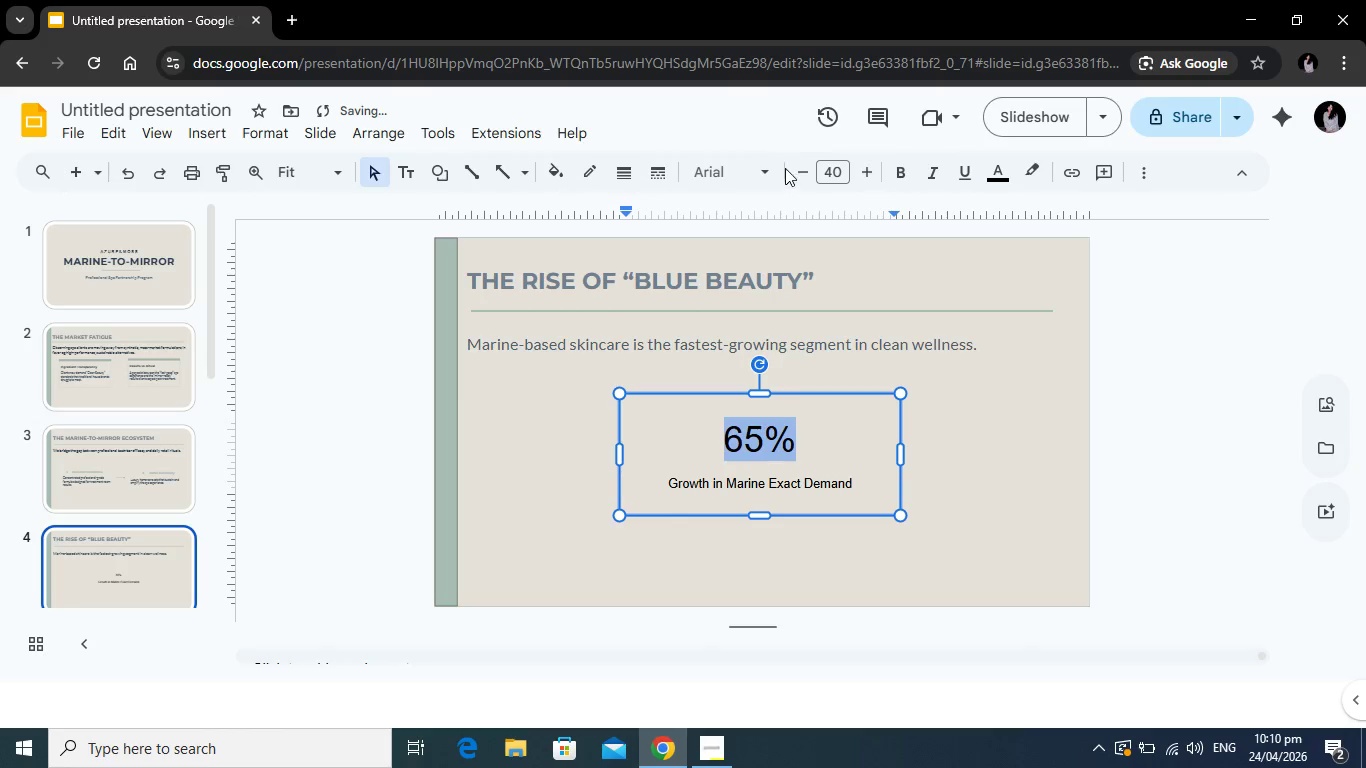 
left_click([771, 168])
 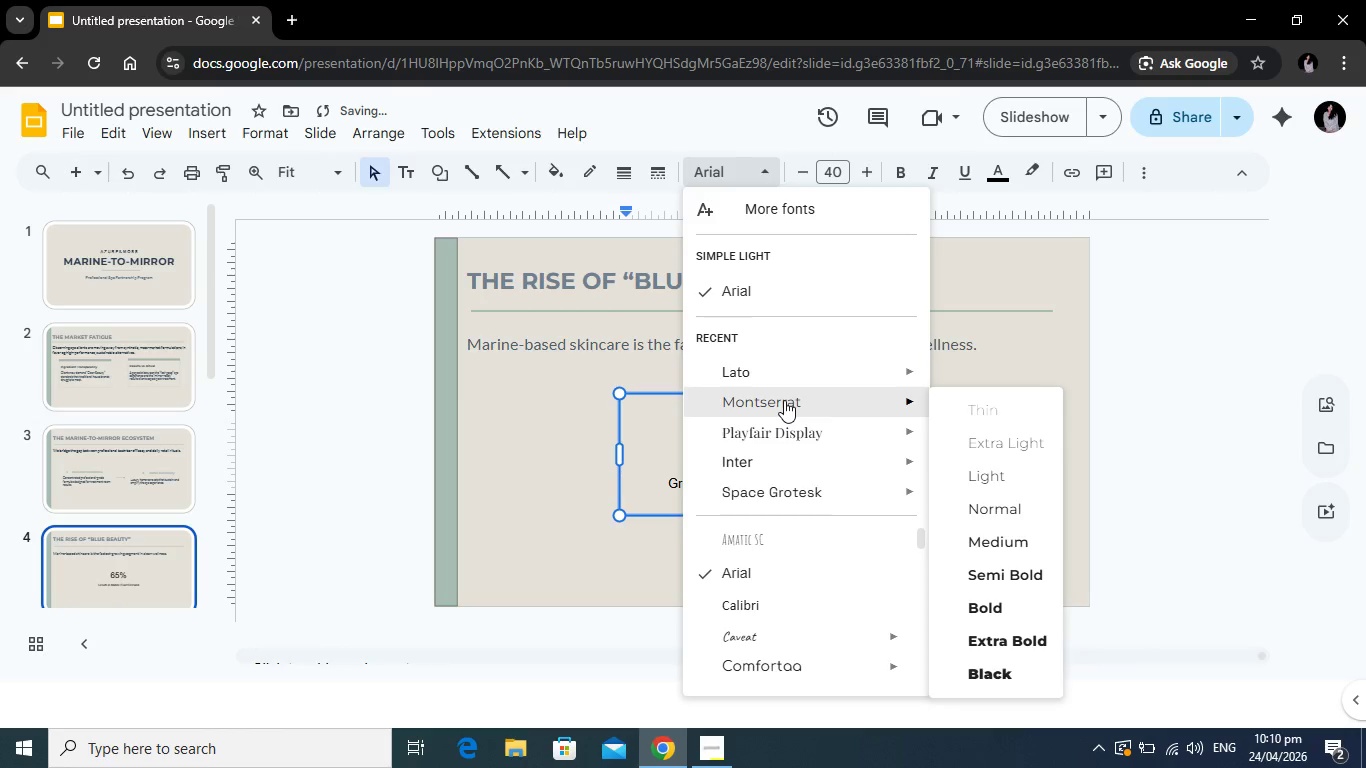 
left_click([784, 401])
 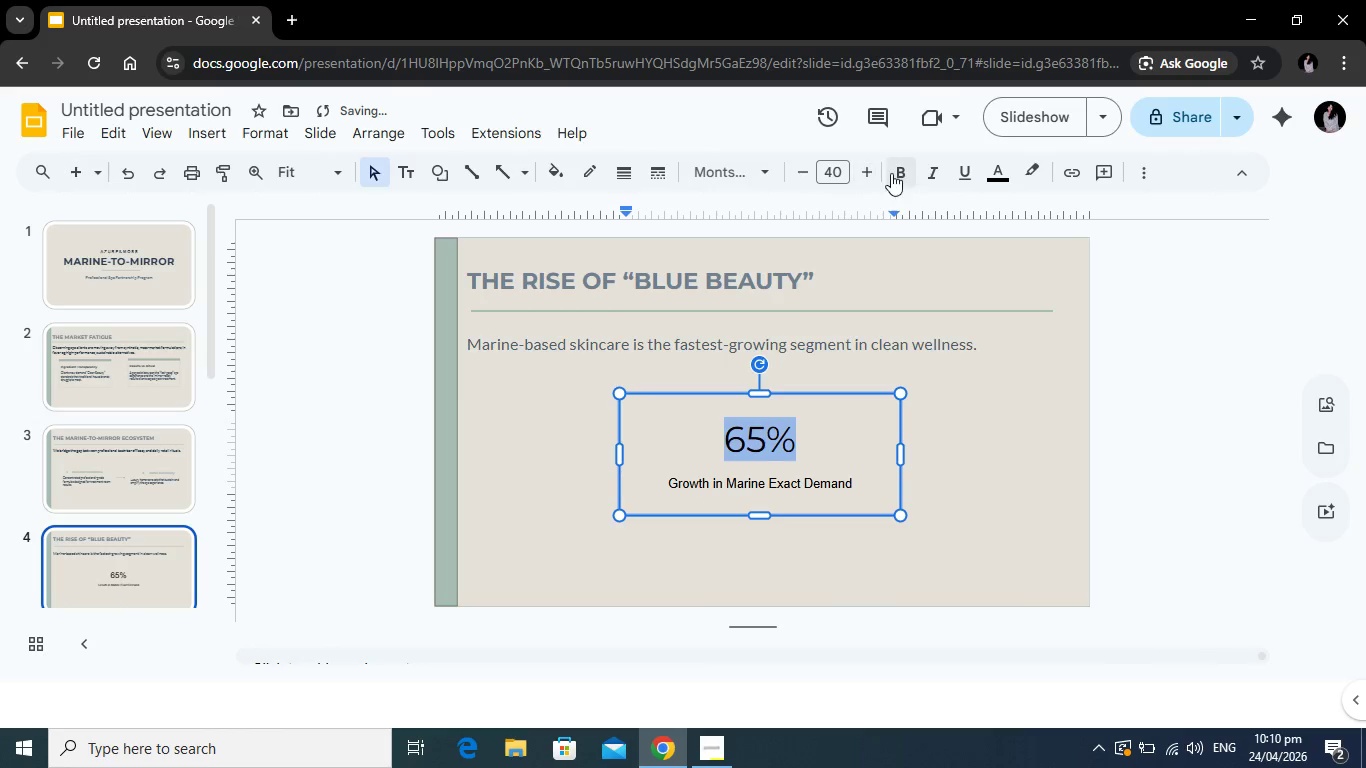 
left_click([892, 173])
 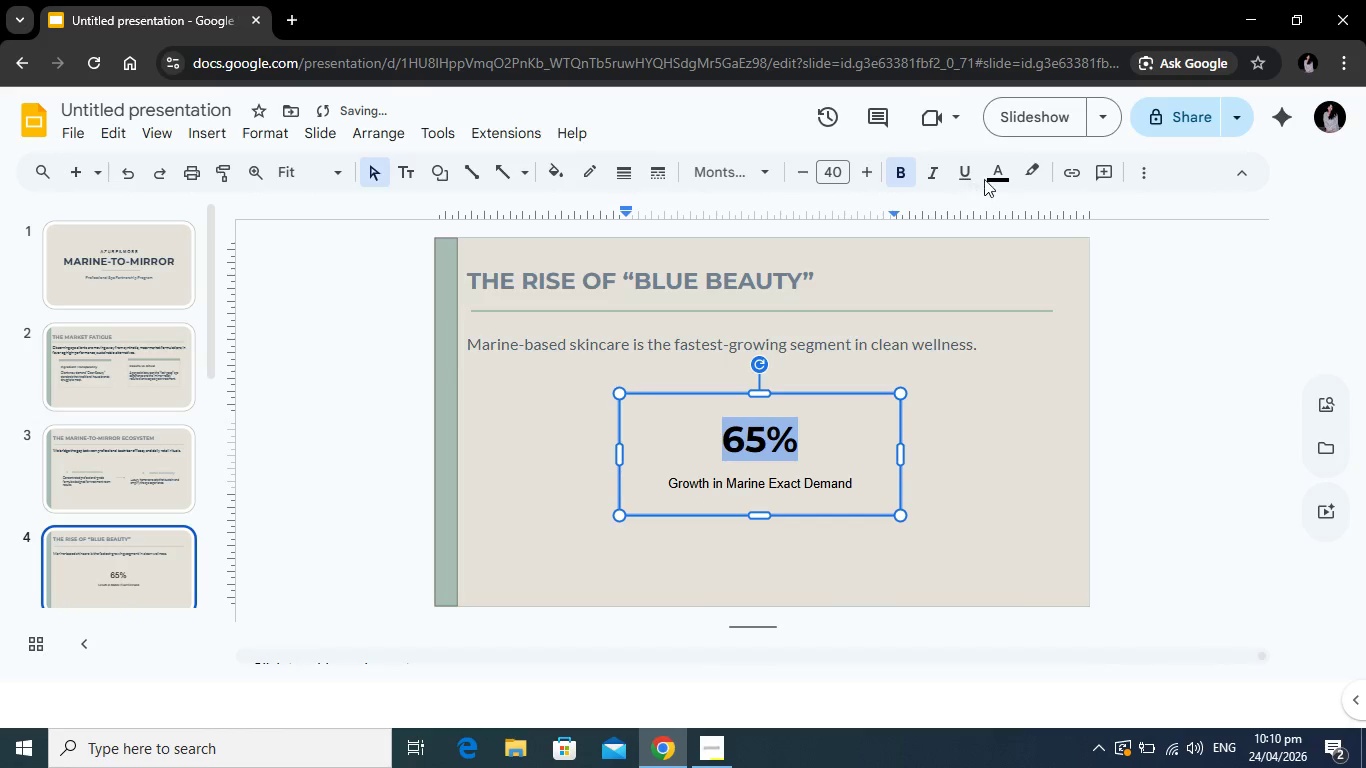 
left_click([1000, 170])
 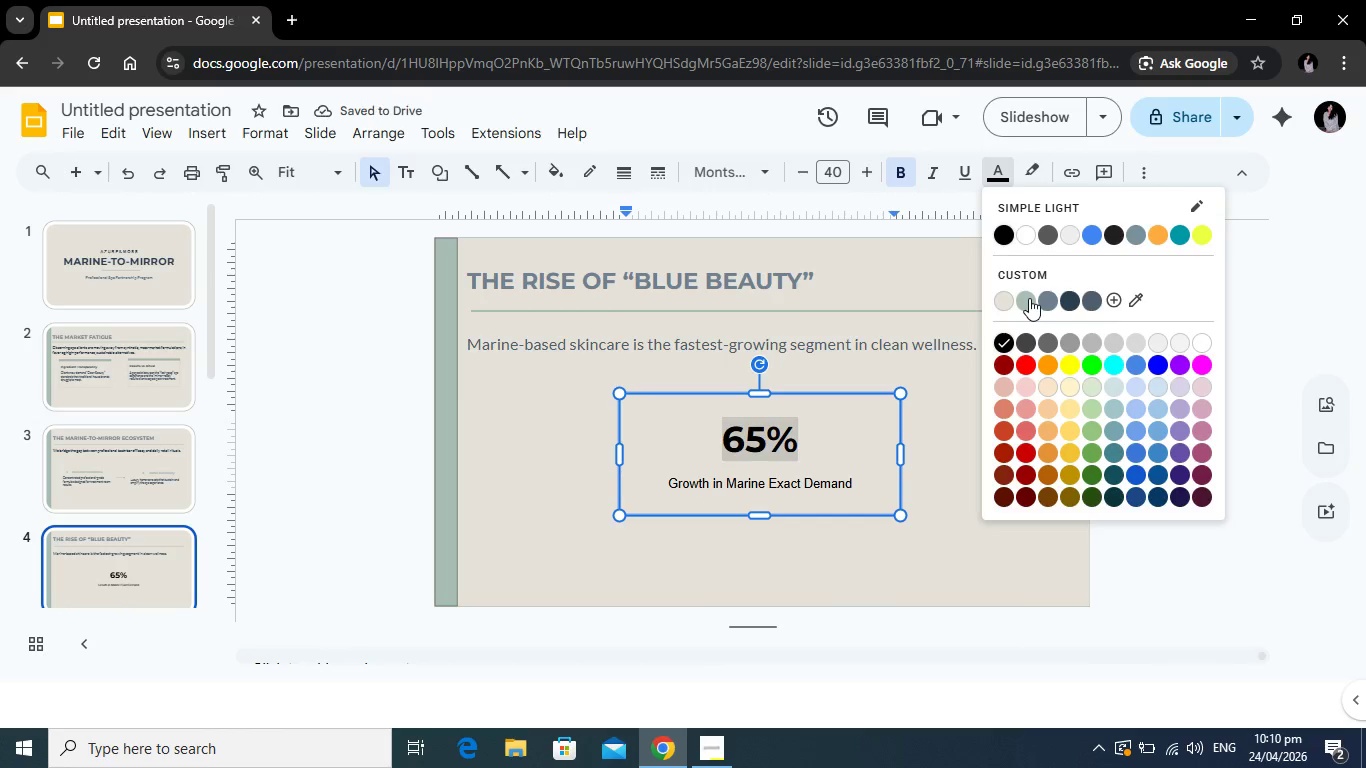 
left_click([1029, 298])
 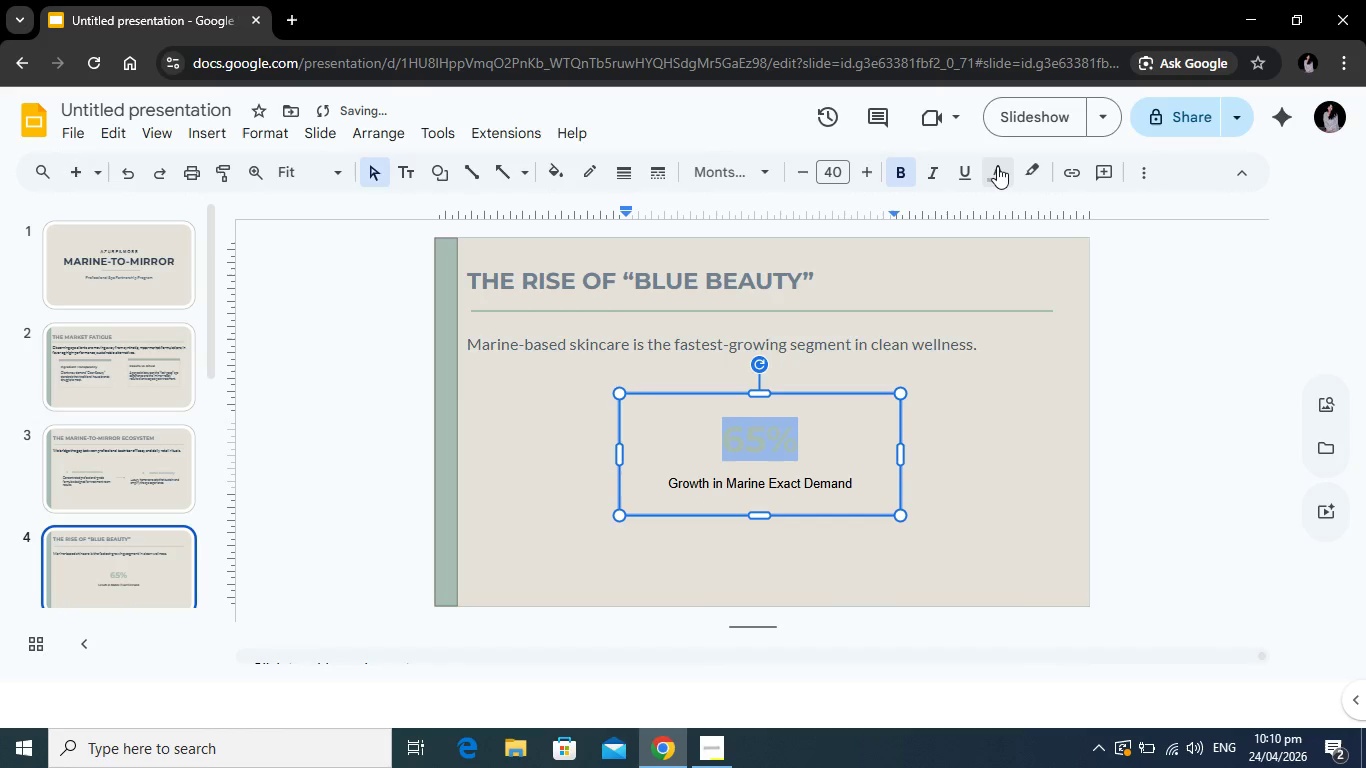 
left_click([1006, 166])
 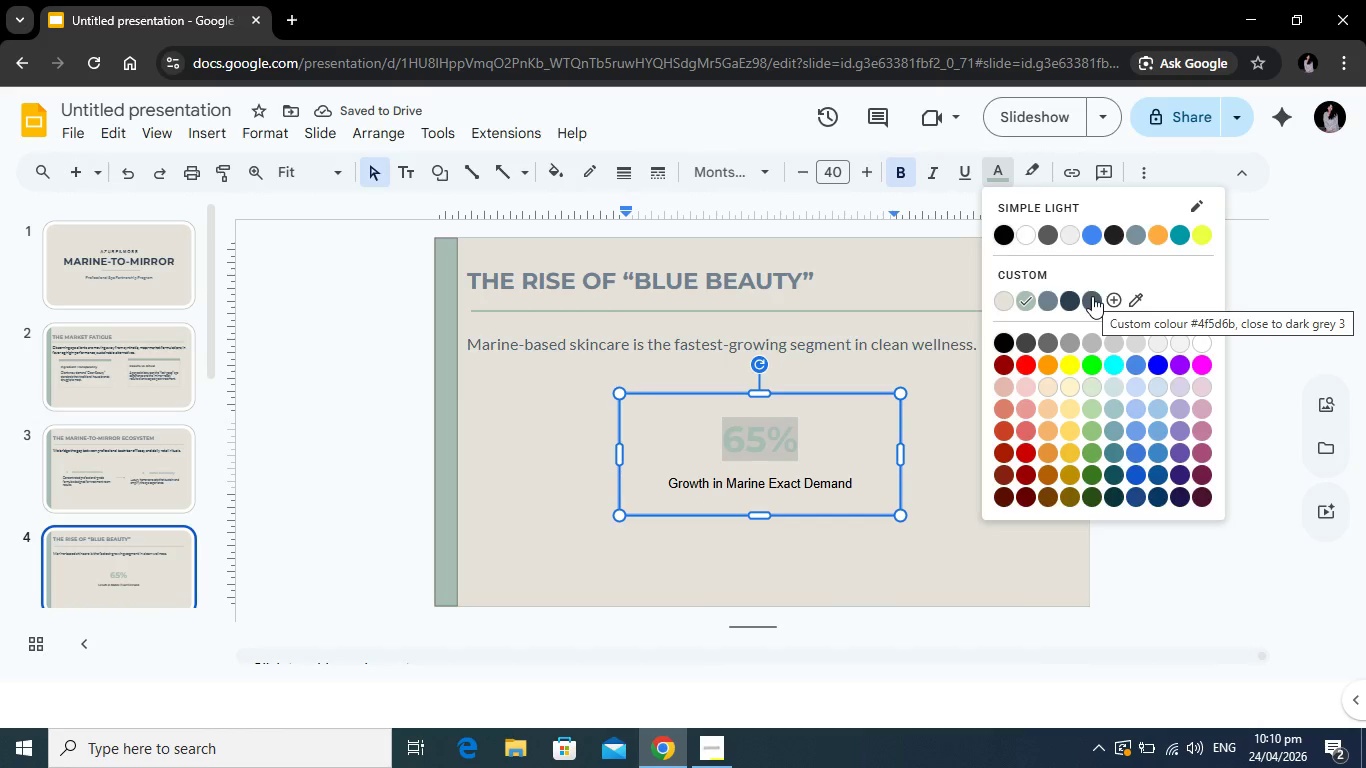 
left_click([1091, 296])
 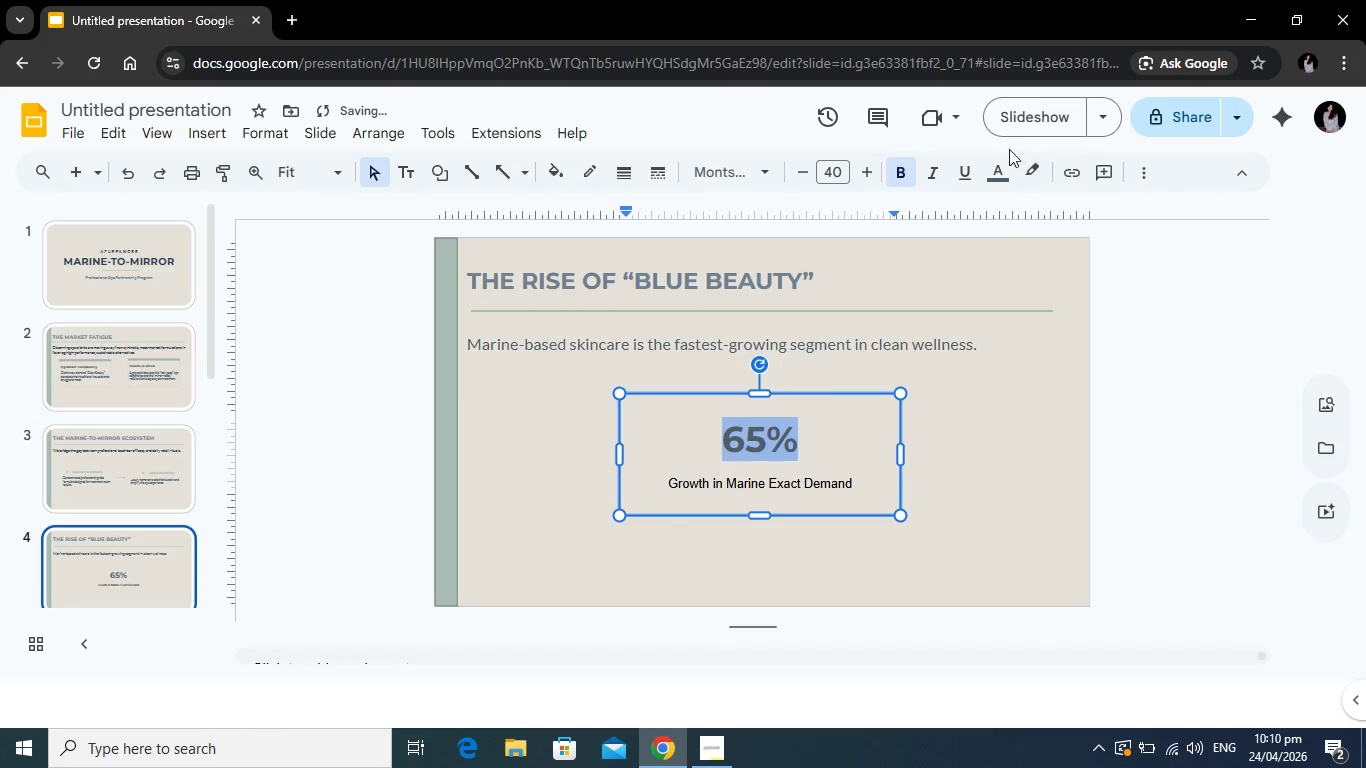 
left_click([995, 164])
 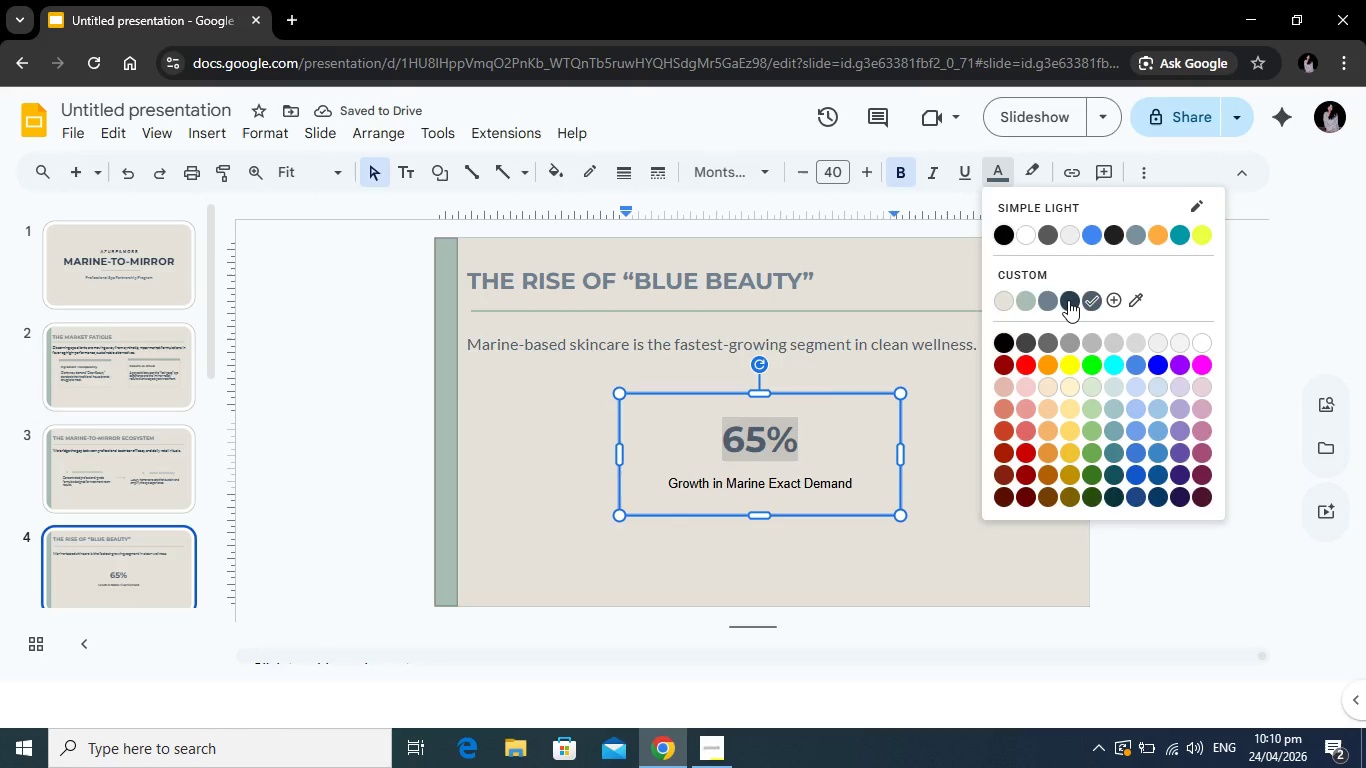 
left_click([1068, 300])
 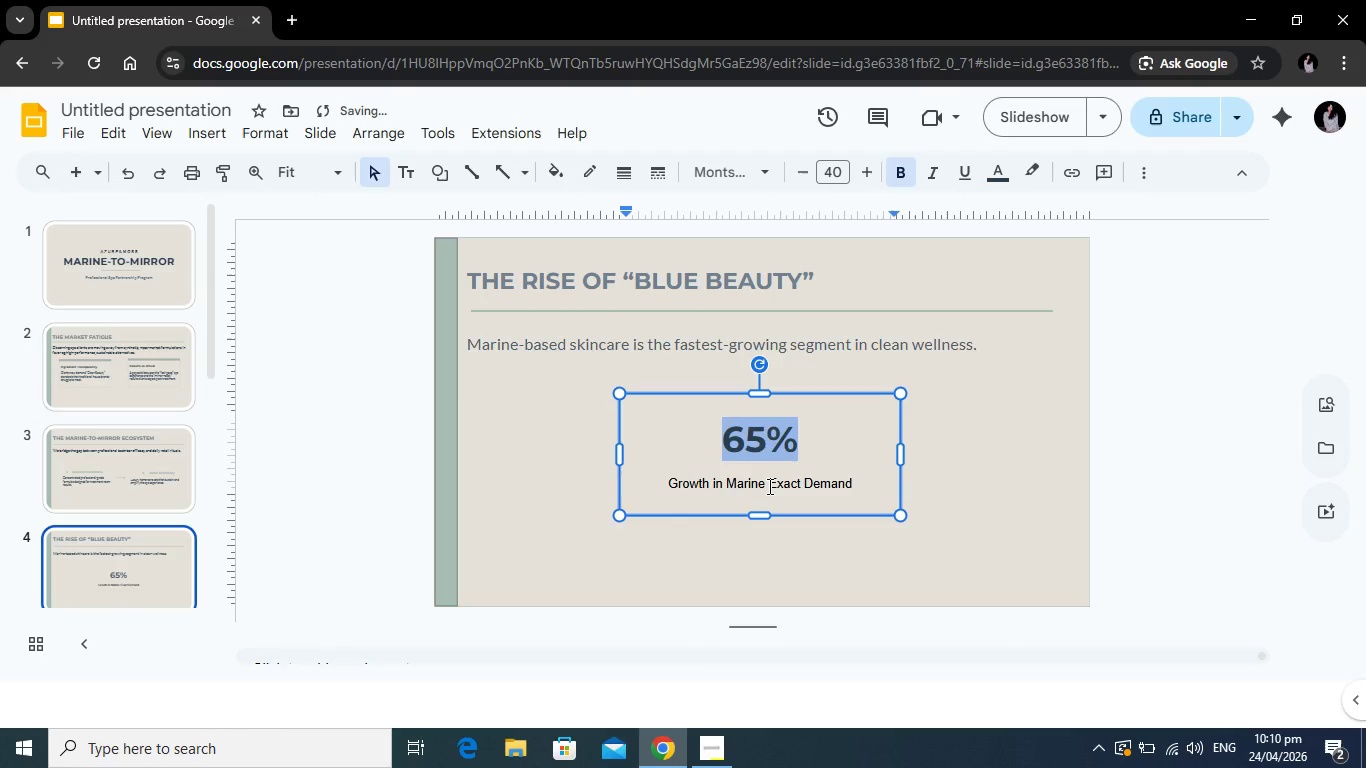 
left_click([768, 486])
 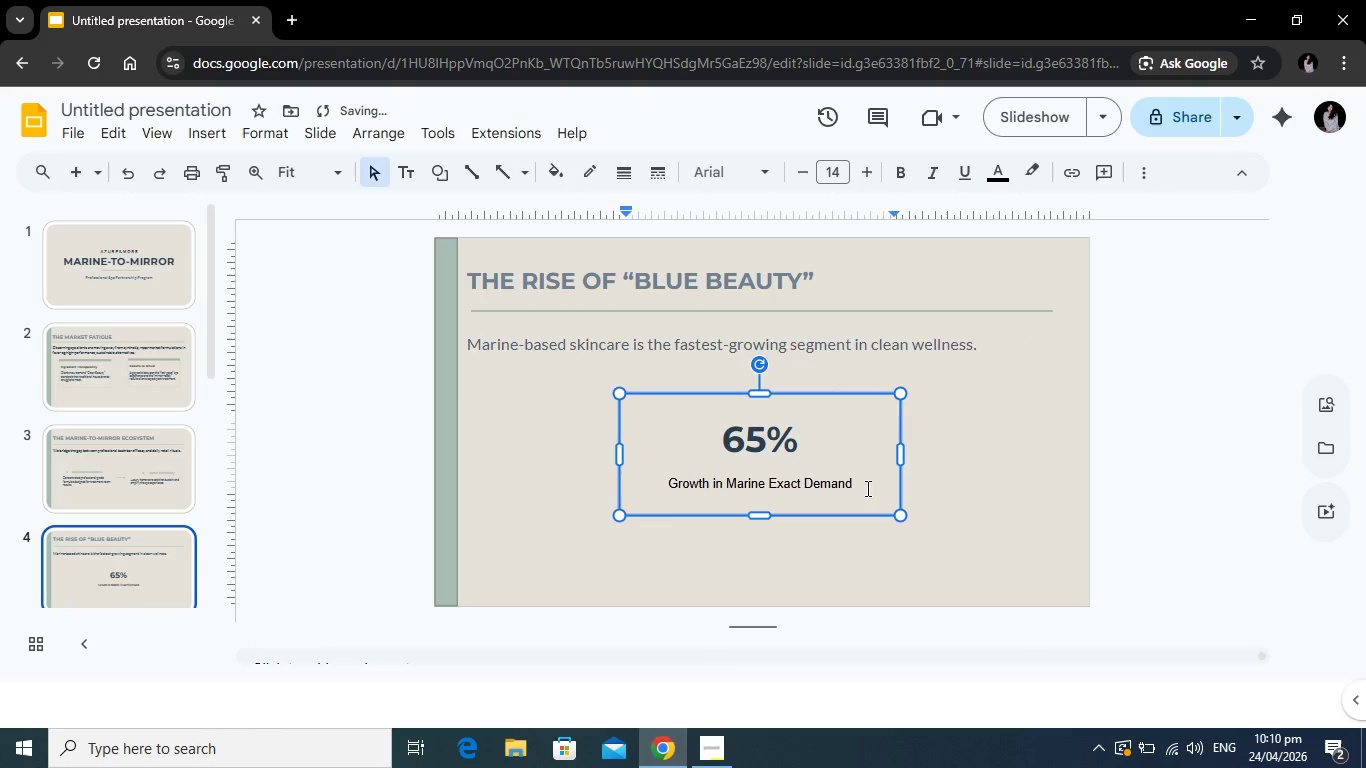 
left_click_drag(start_coordinate=[866, 488], to_coordinate=[633, 486])
 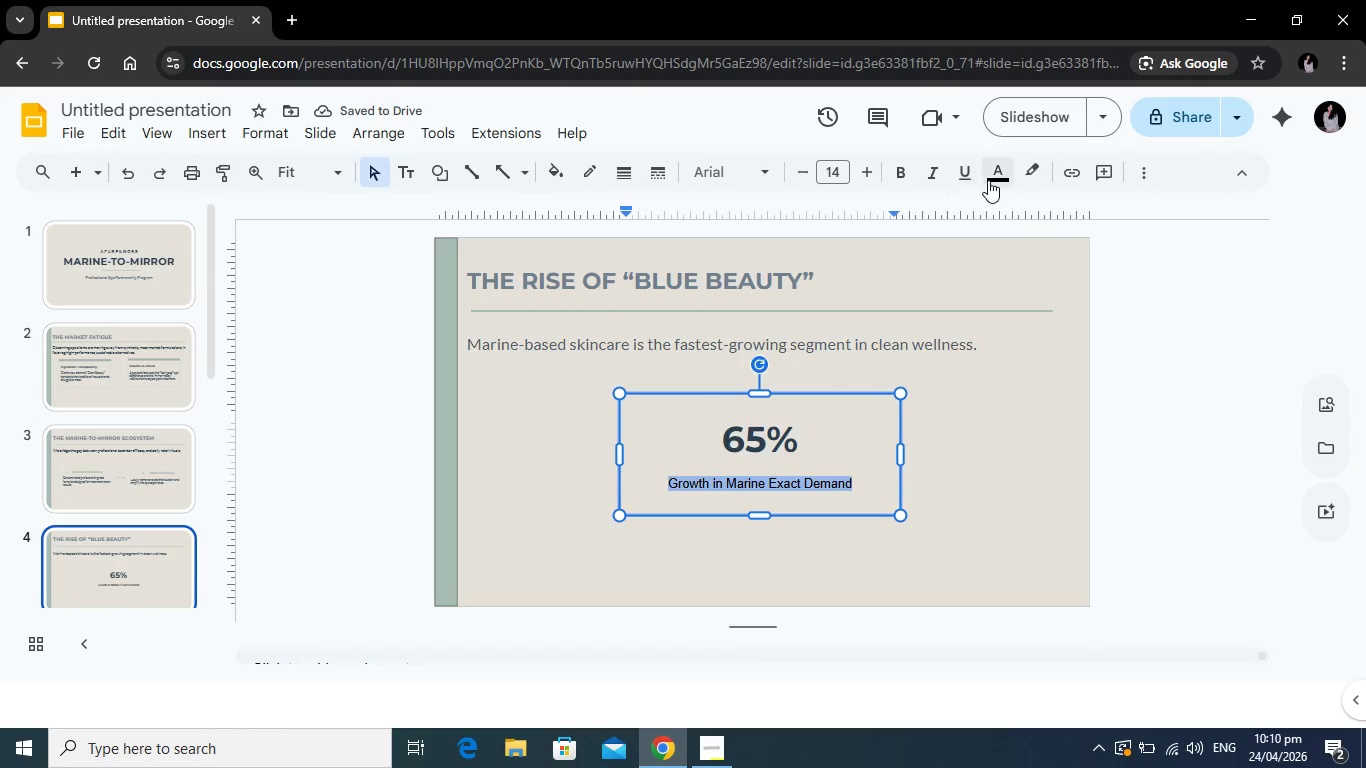 
left_click([989, 179])
 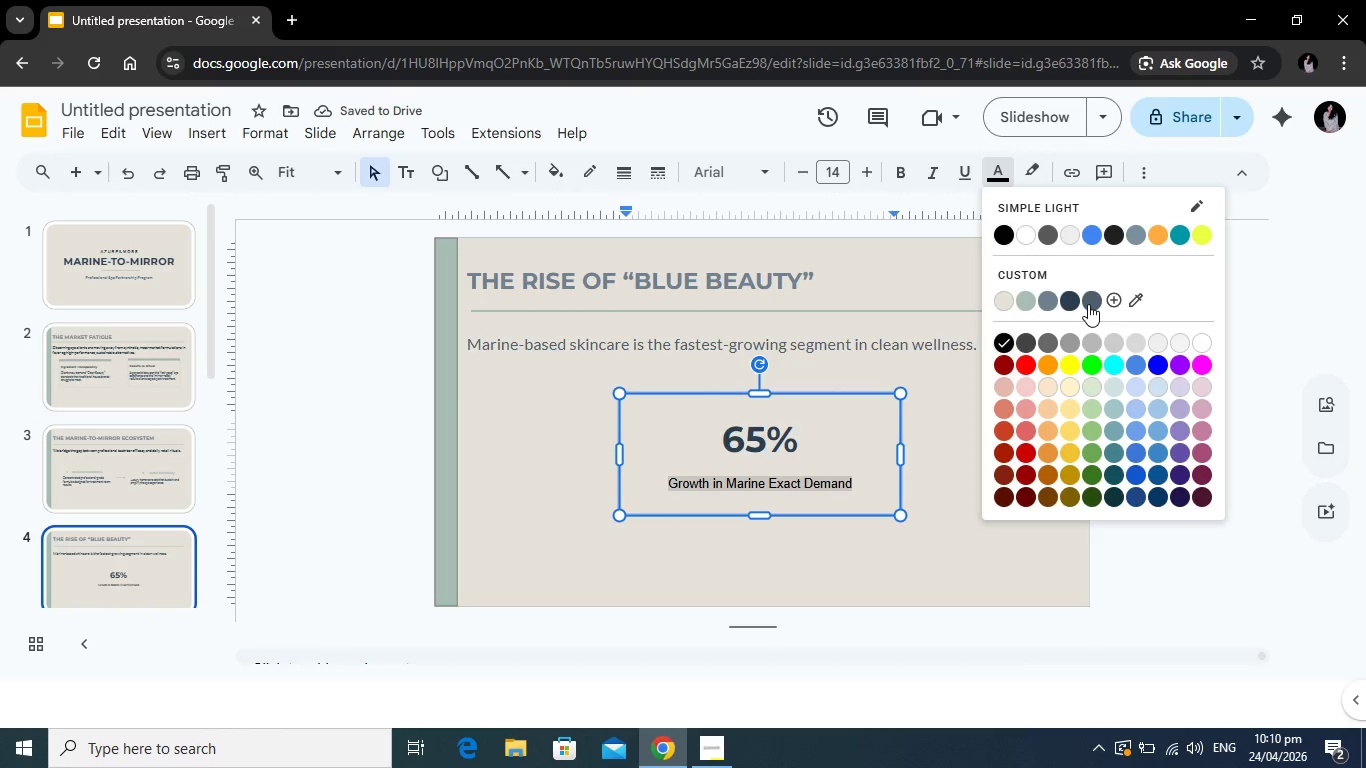 
left_click([1088, 304])
 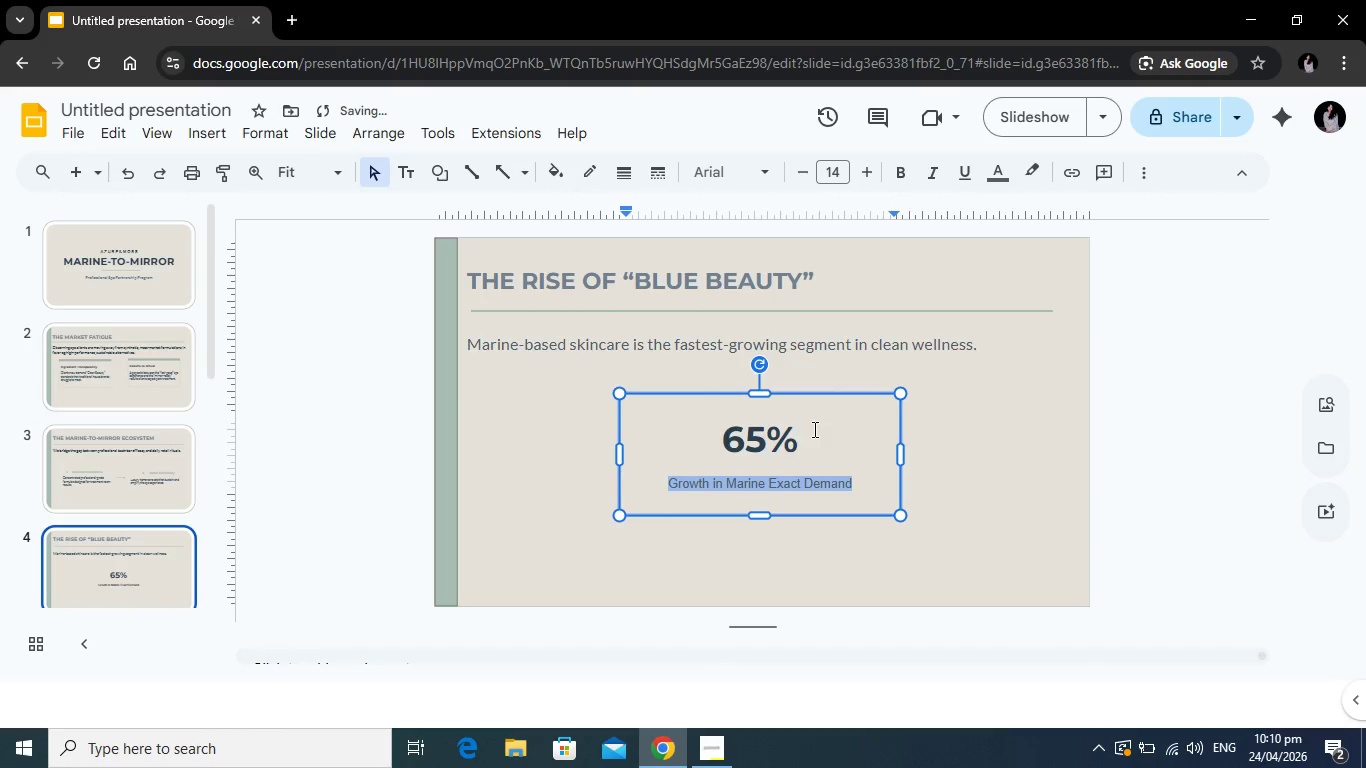 
left_click([813, 433])
 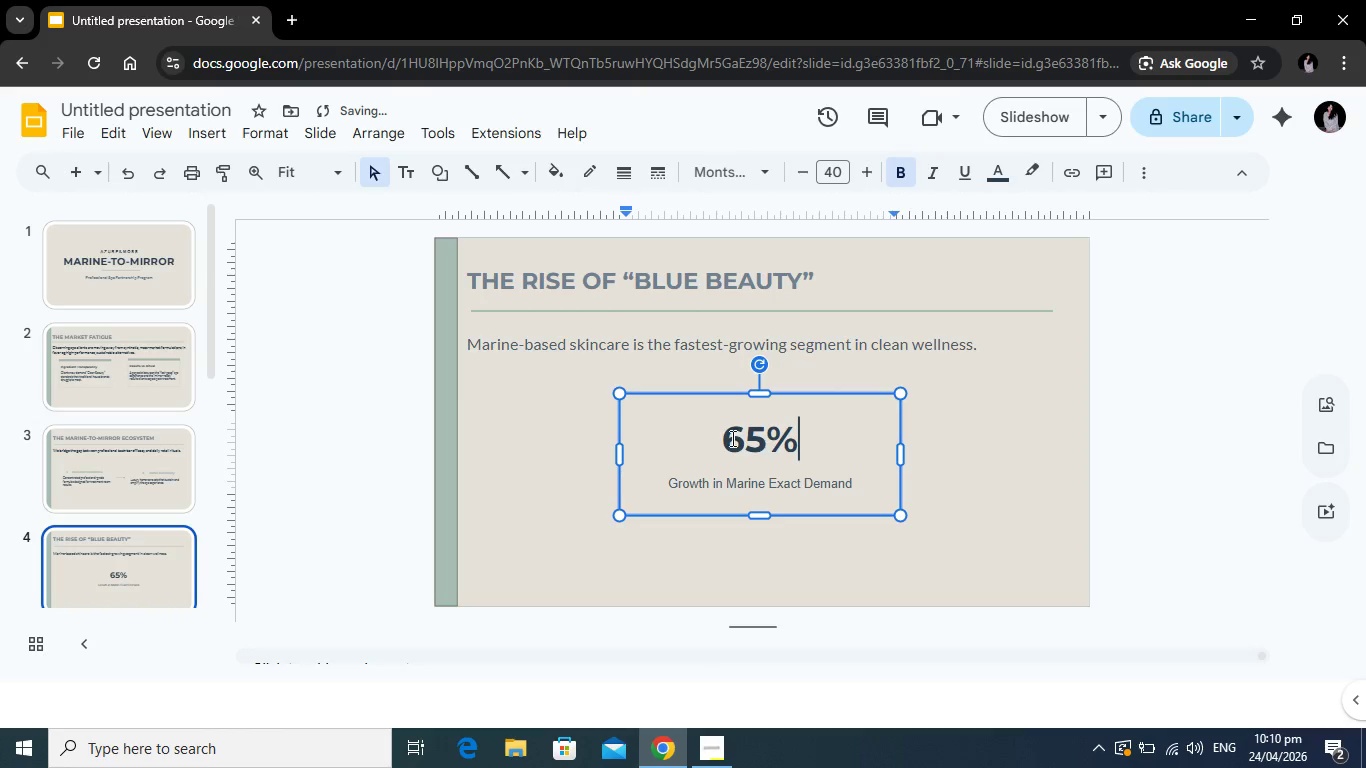 
left_click_drag(start_coordinate=[813, 437], to_coordinate=[656, 438])
 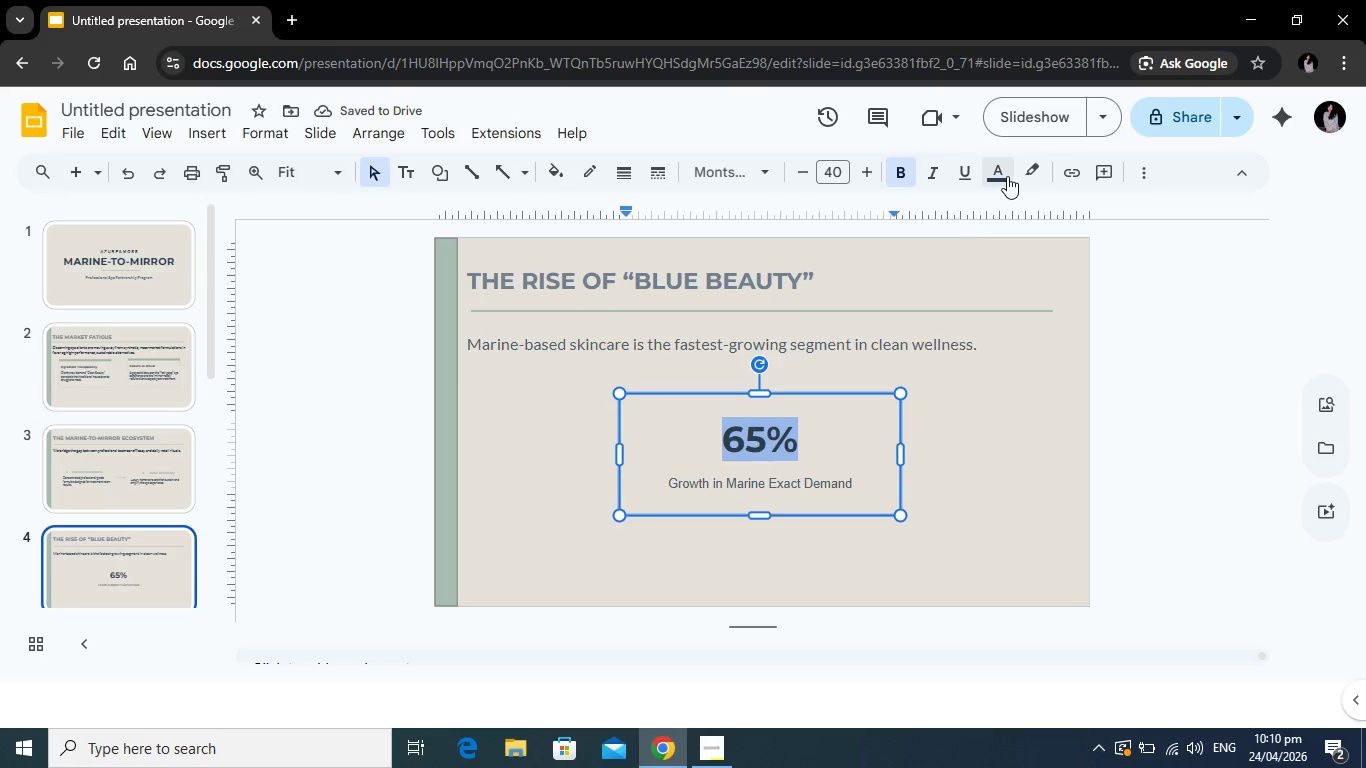 
left_click([1007, 176])
 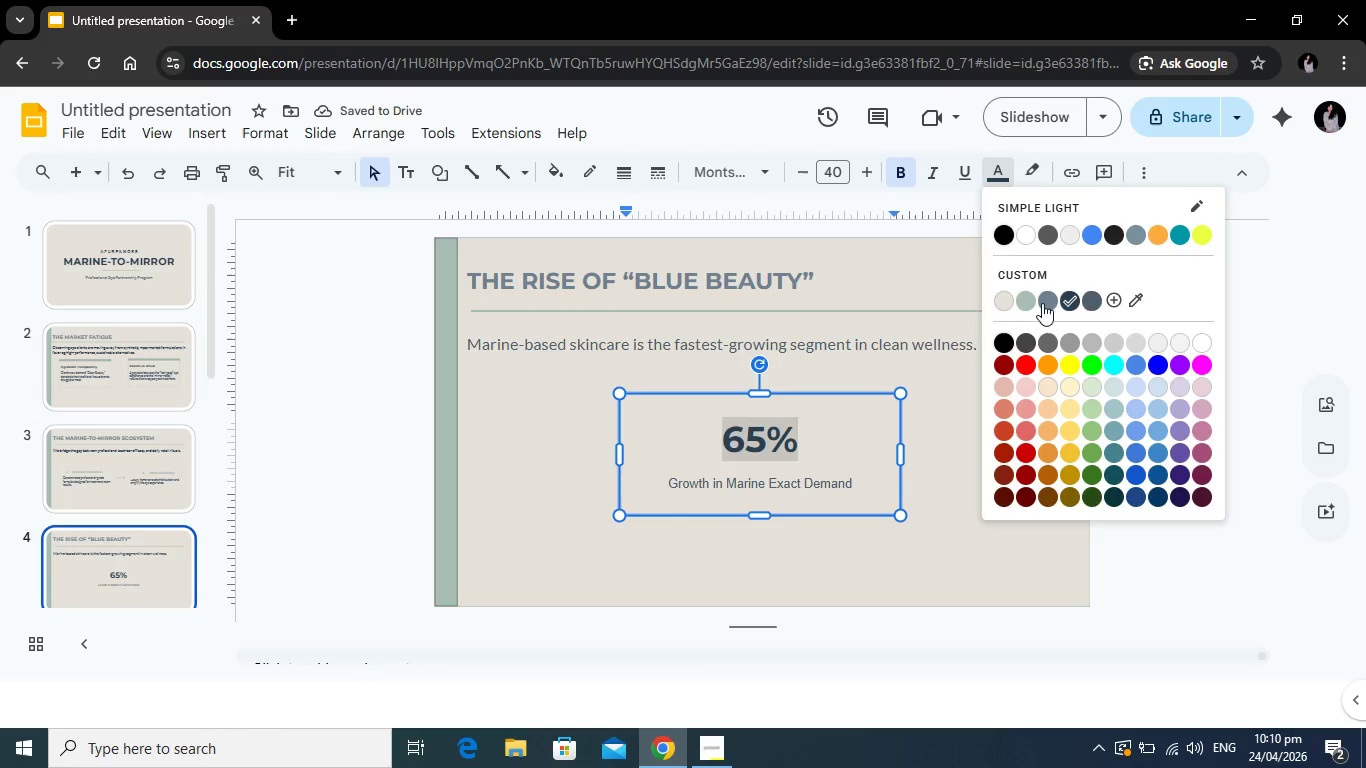 
left_click([1045, 302])
 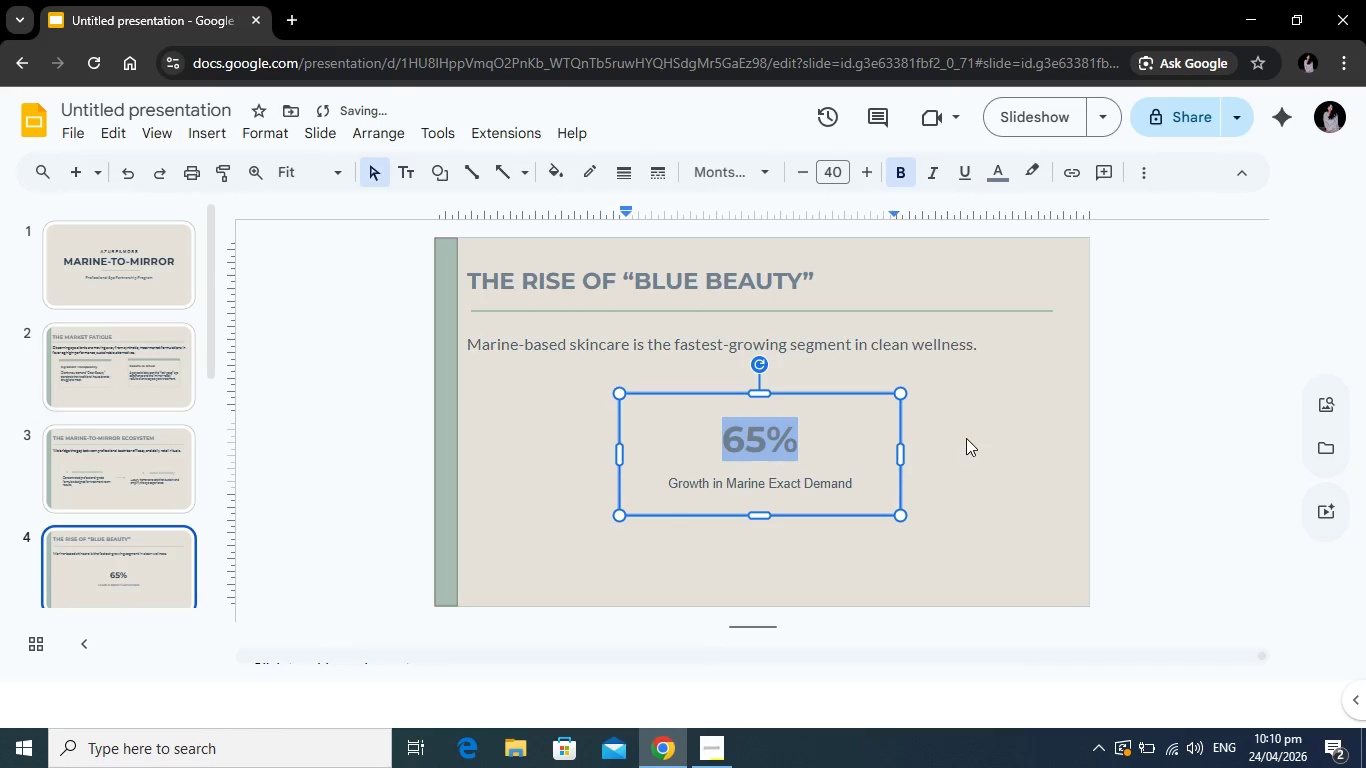 
left_click([966, 438])
 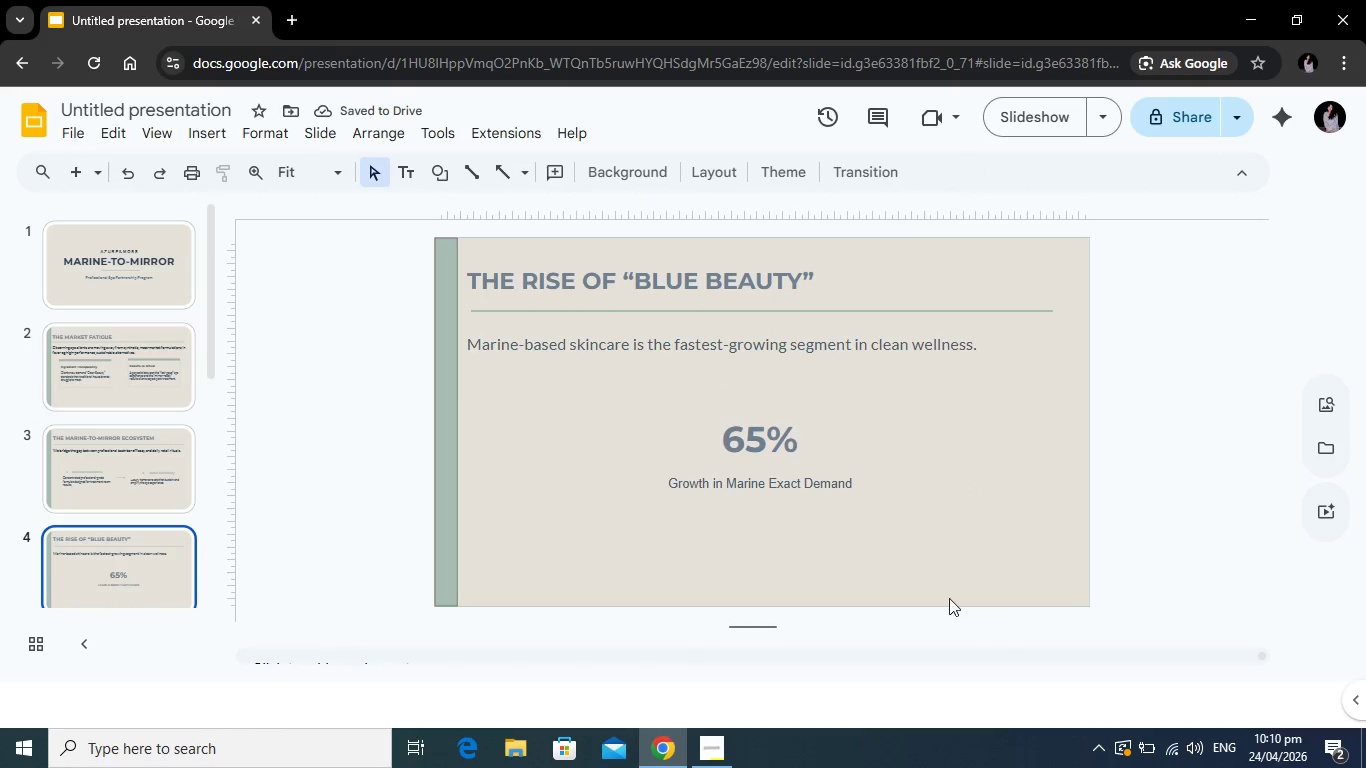 
left_click([815, 494])
 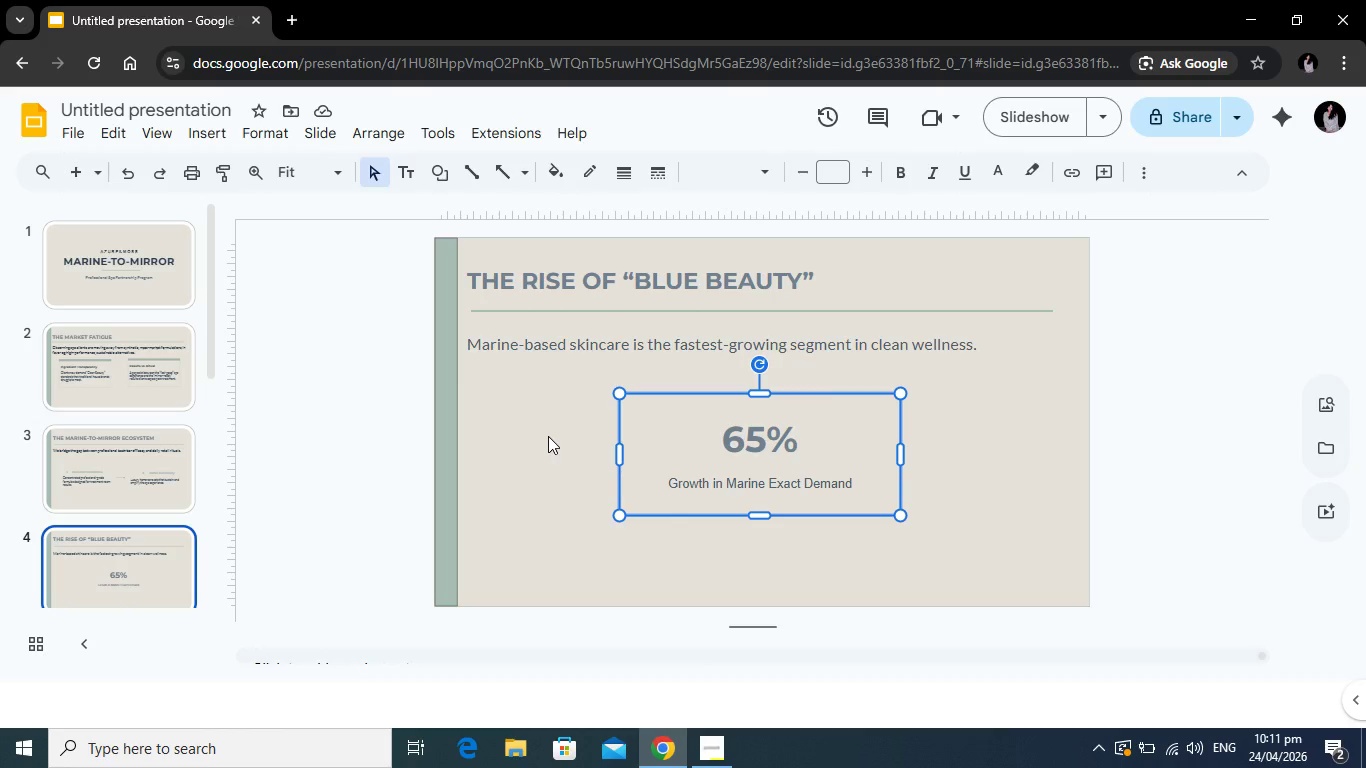 
wait(14.51)
 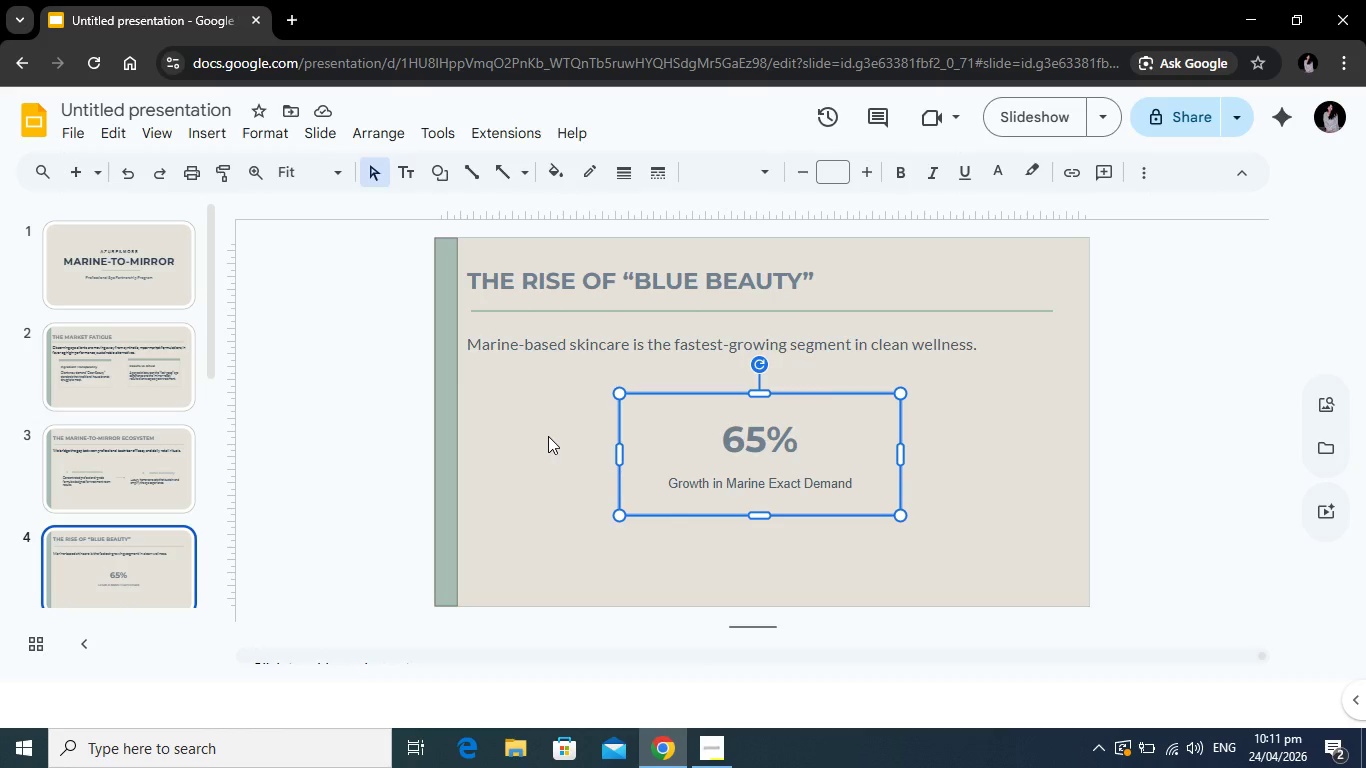 
scroll: coordinate [122, 470], scroll_direction: down, amount: 2.0
 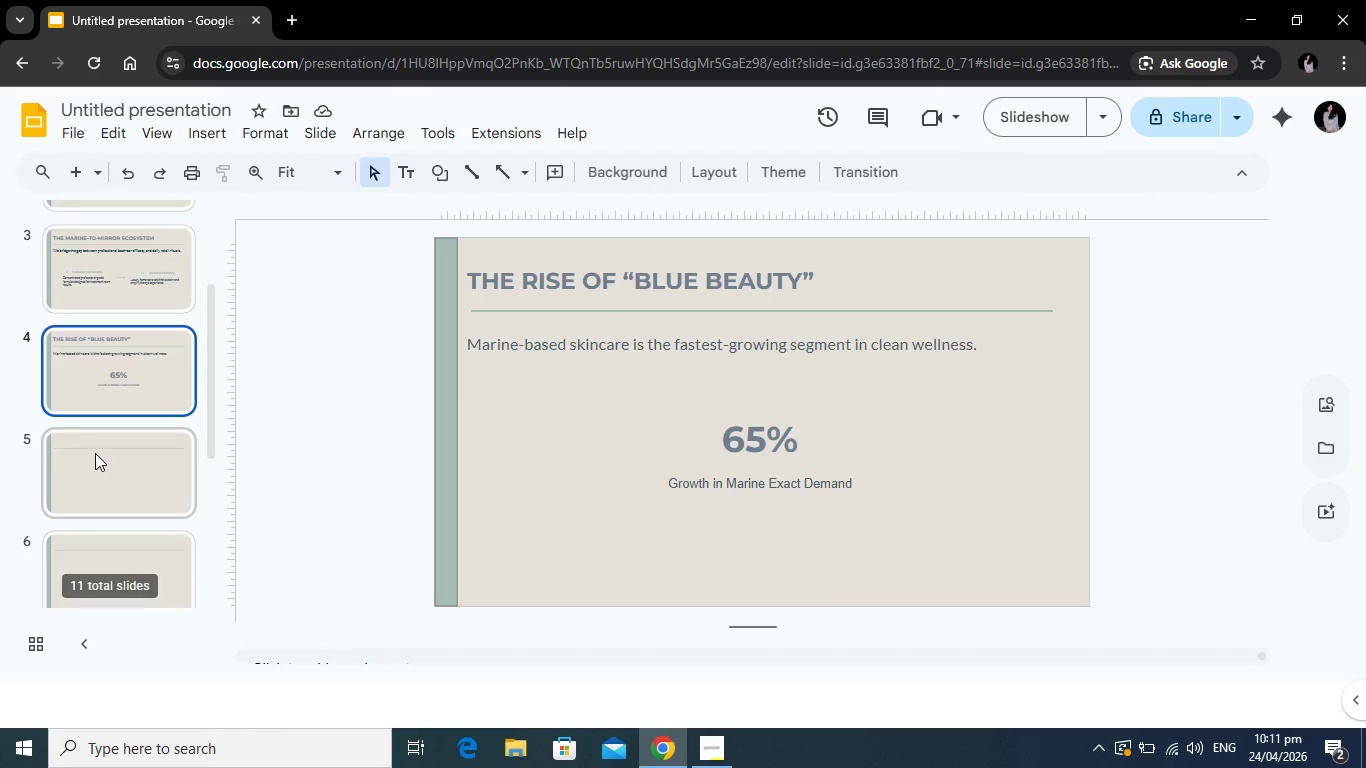 
left_click([95, 453])
 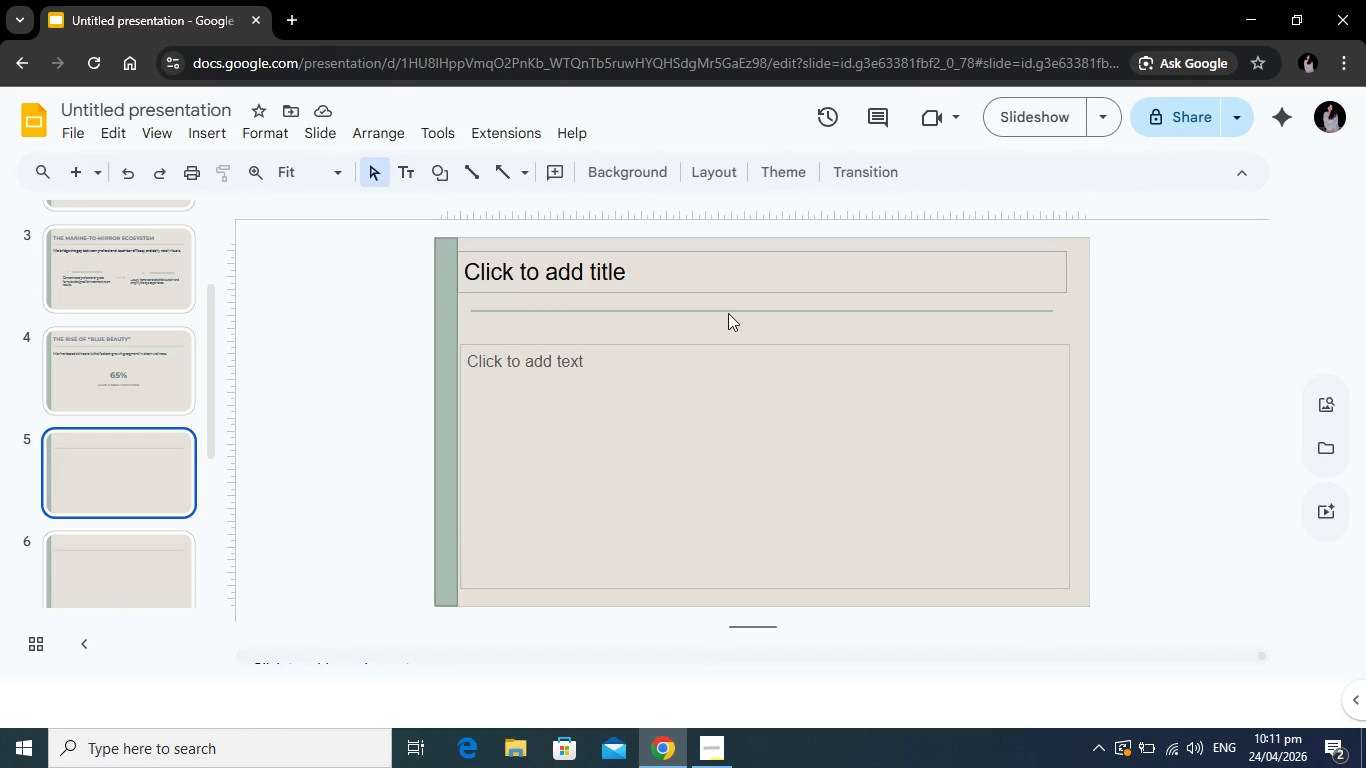 
wait(16.8)
 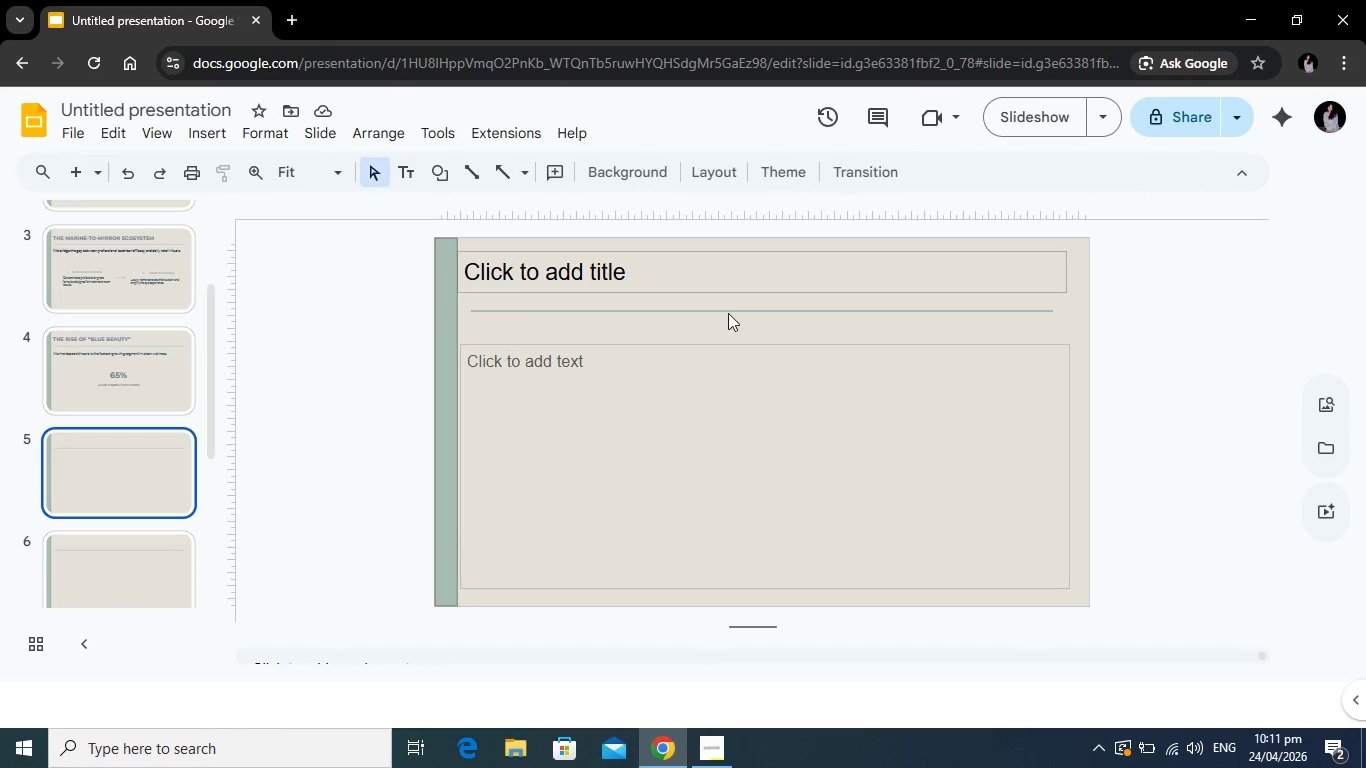 
left_click([636, 322])
 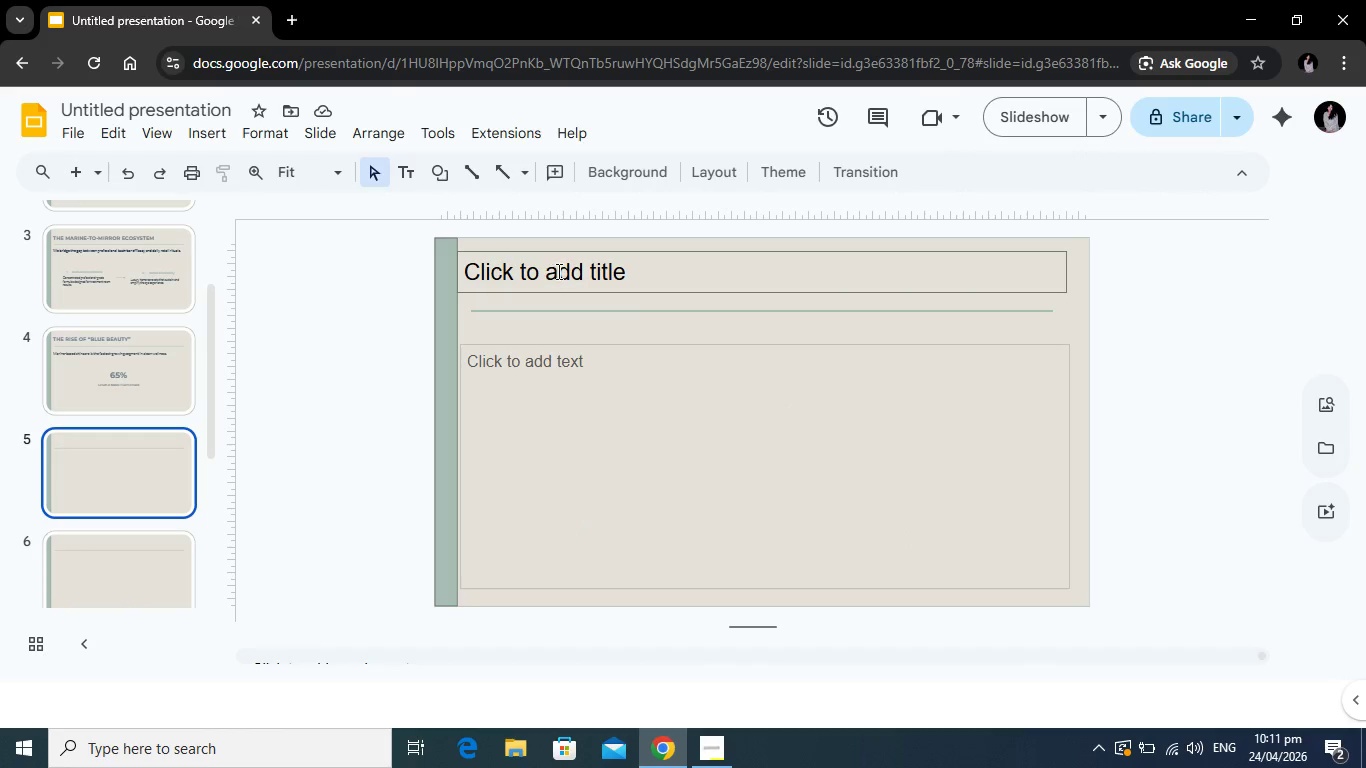 
left_click([565, 260])
 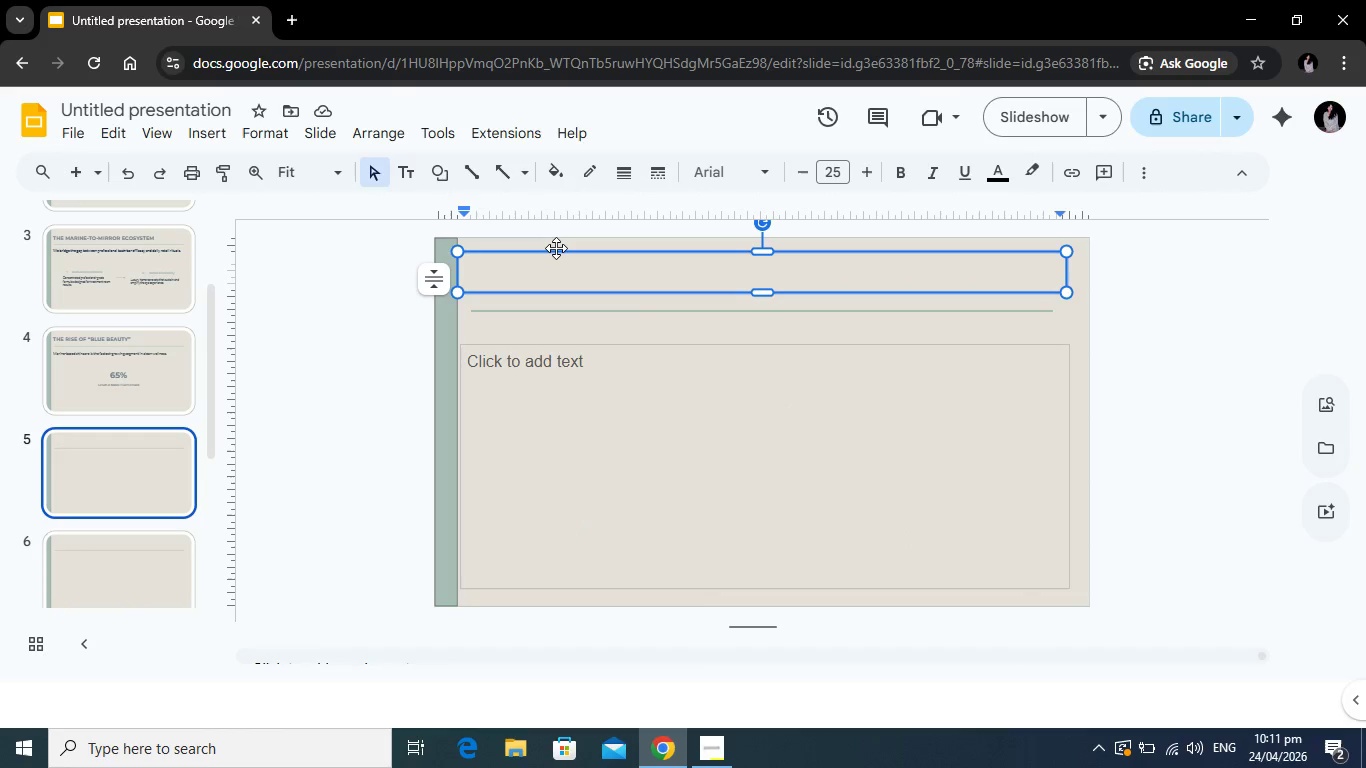 
left_click_drag(start_coordinate=[556, 248], to_coordinate=[557, 260])
 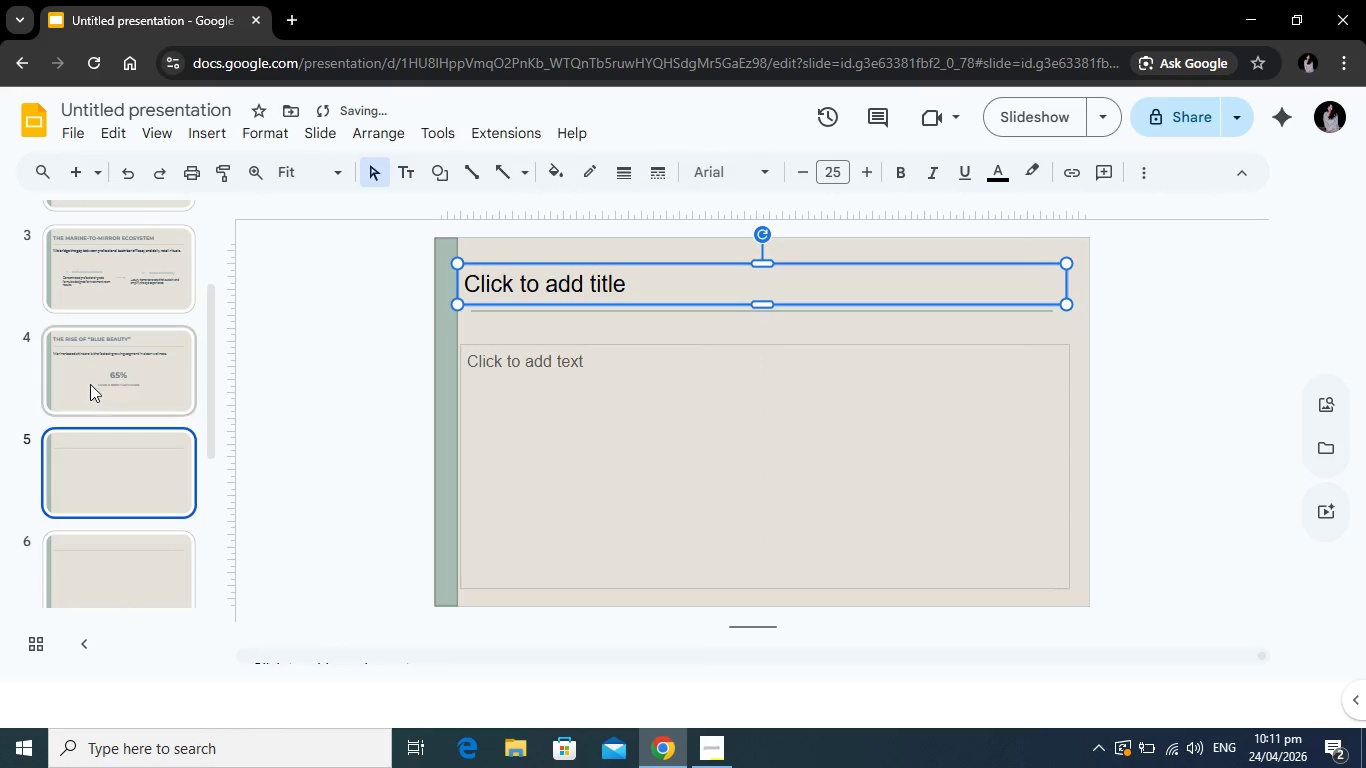 
left_click([91, 383])
 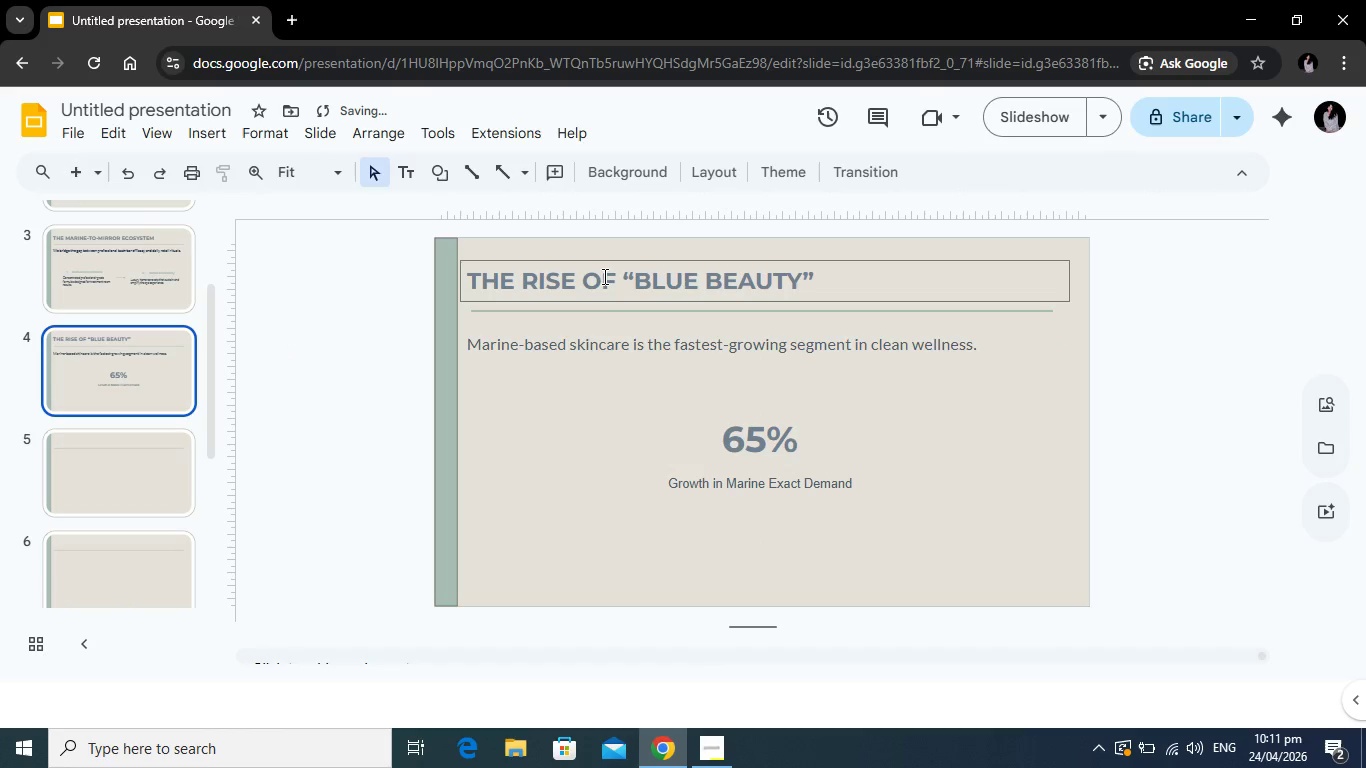 
left_click([603, 275])
 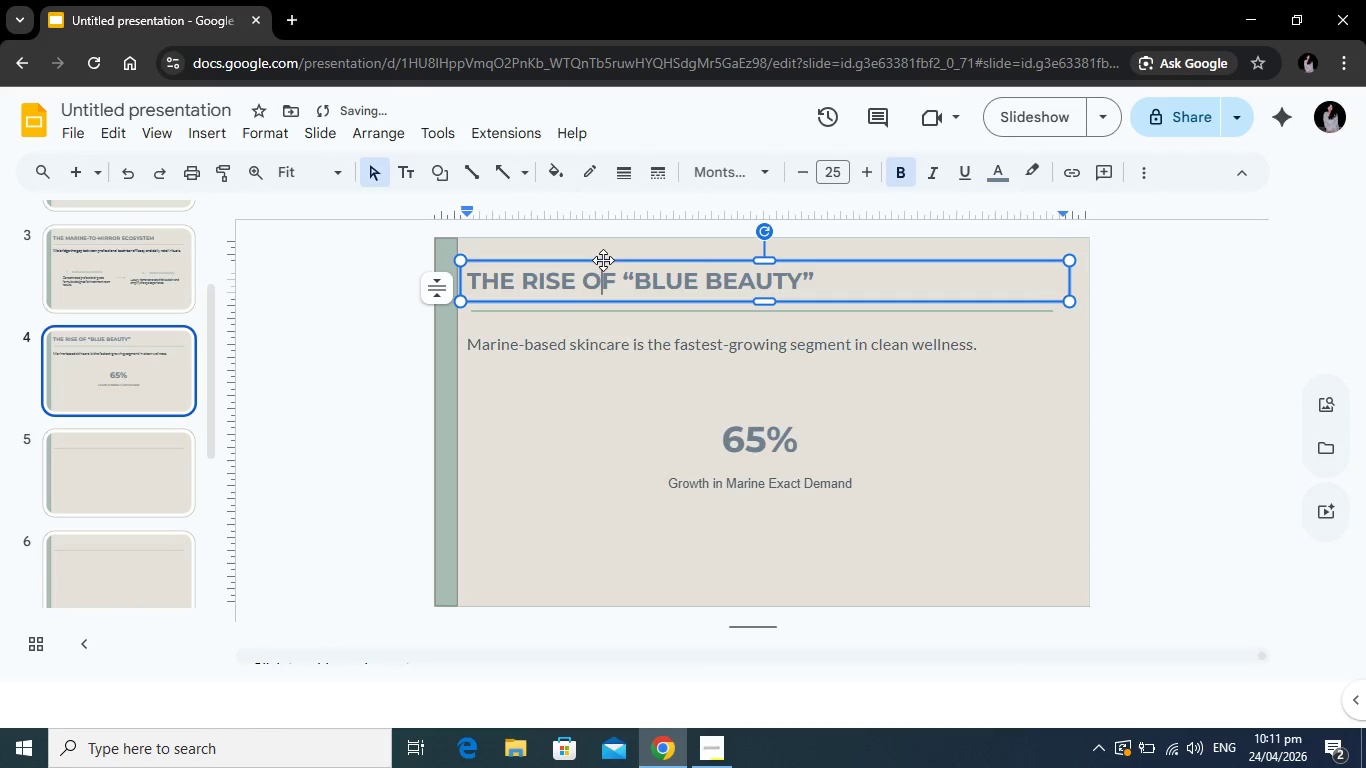 
left_click_drag(start_coordinate=[603, 260], to_coordinate=[600, 267])
 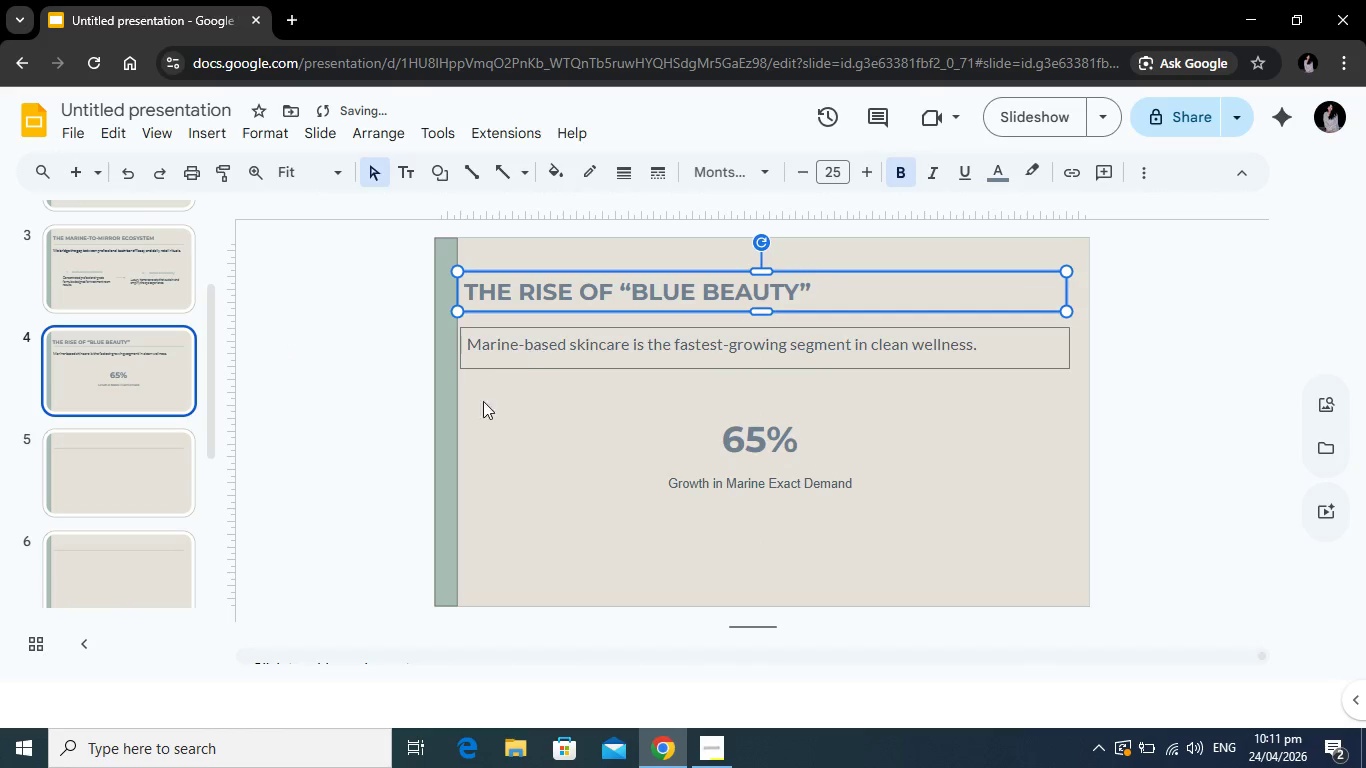 
left_click([483, 406])
 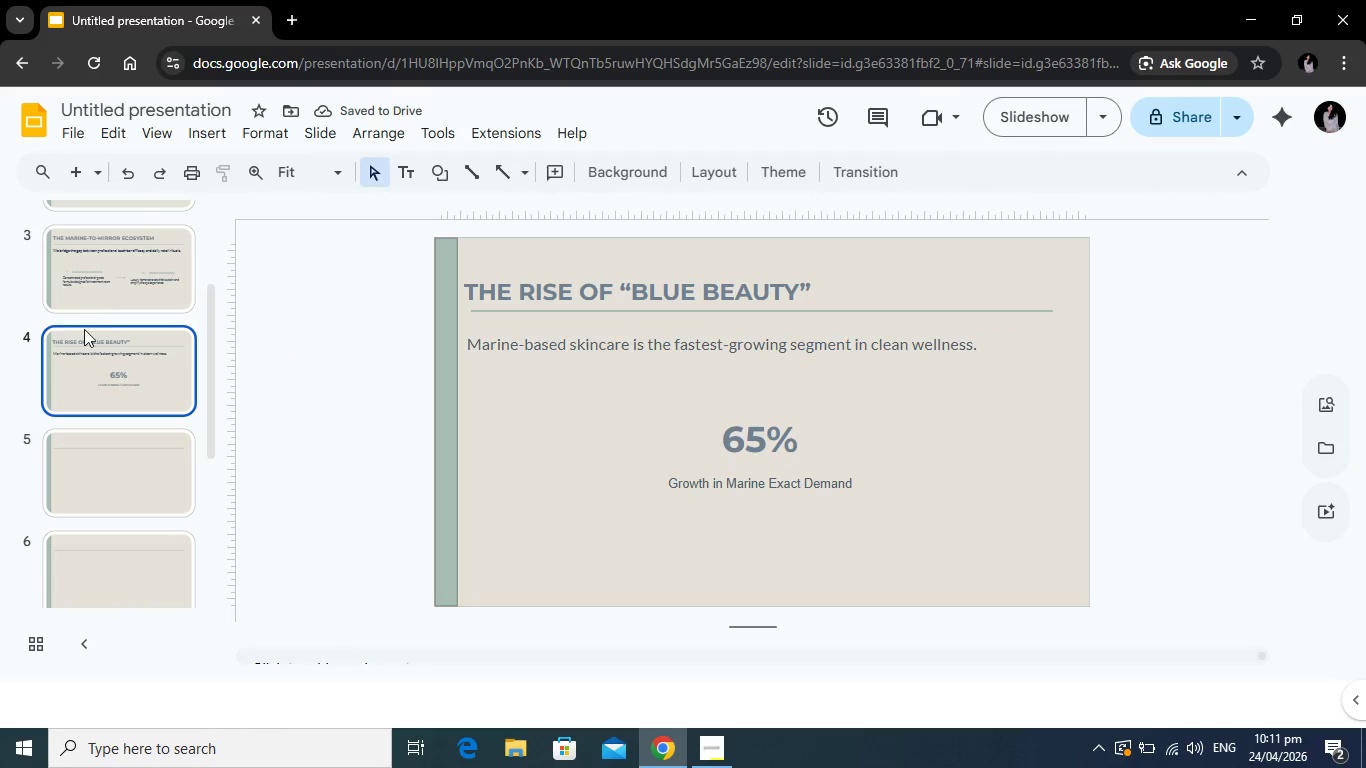 
left_click([108, 291])
 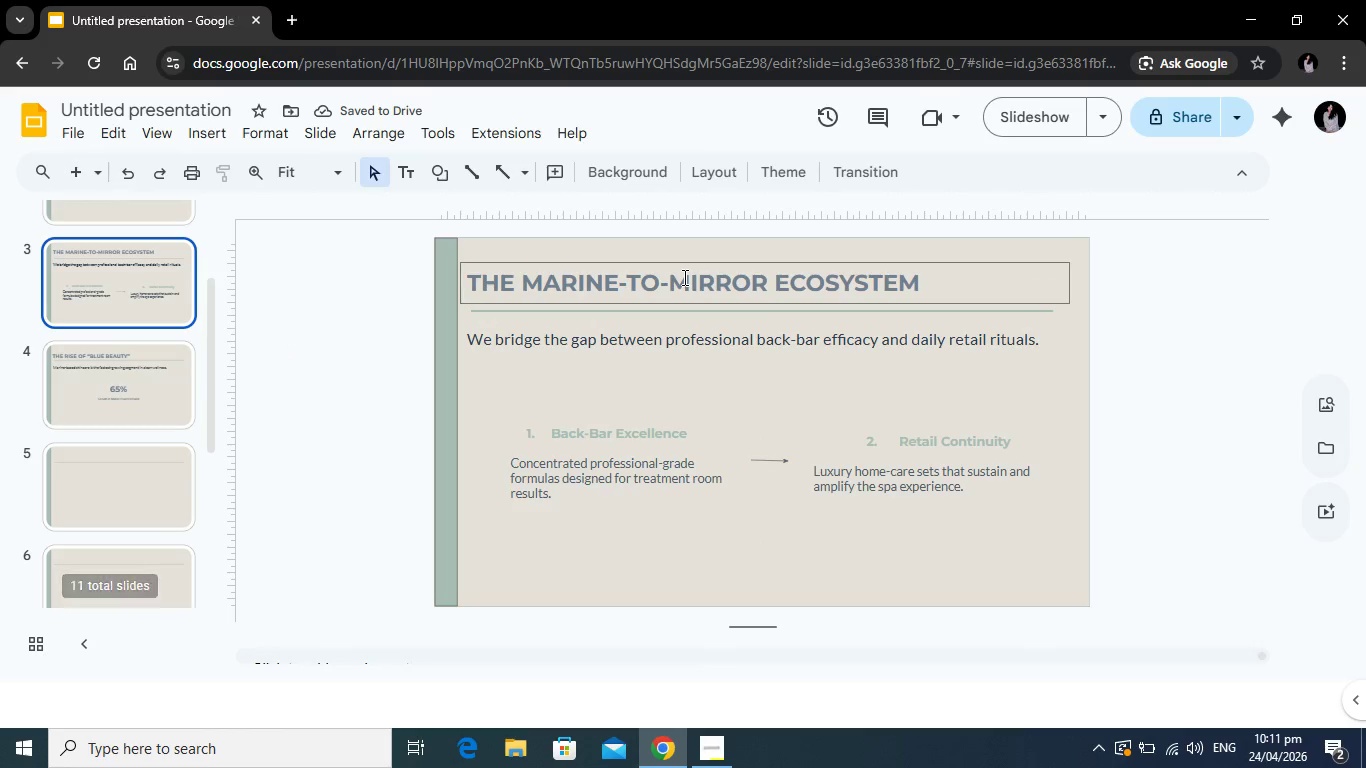 
left_click([683, 277])
 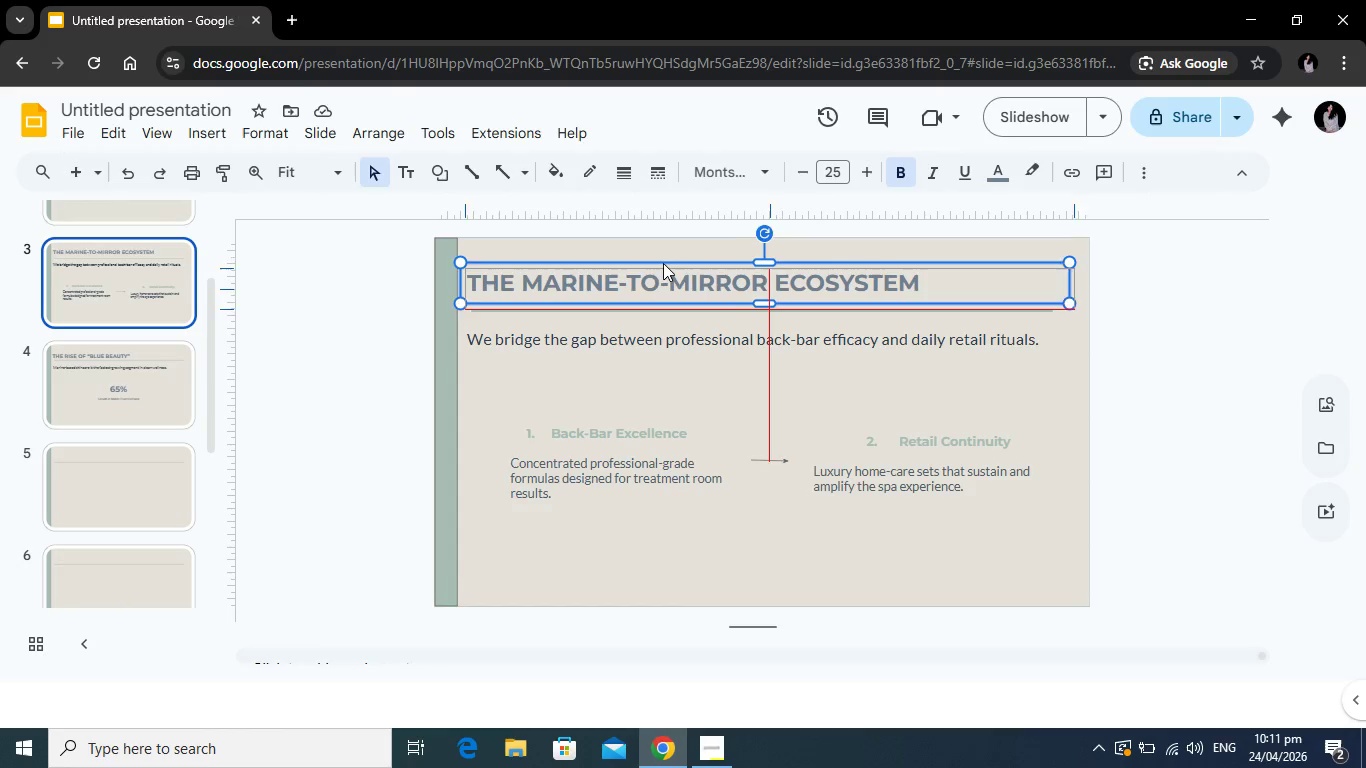 
left_click([499, 370])
 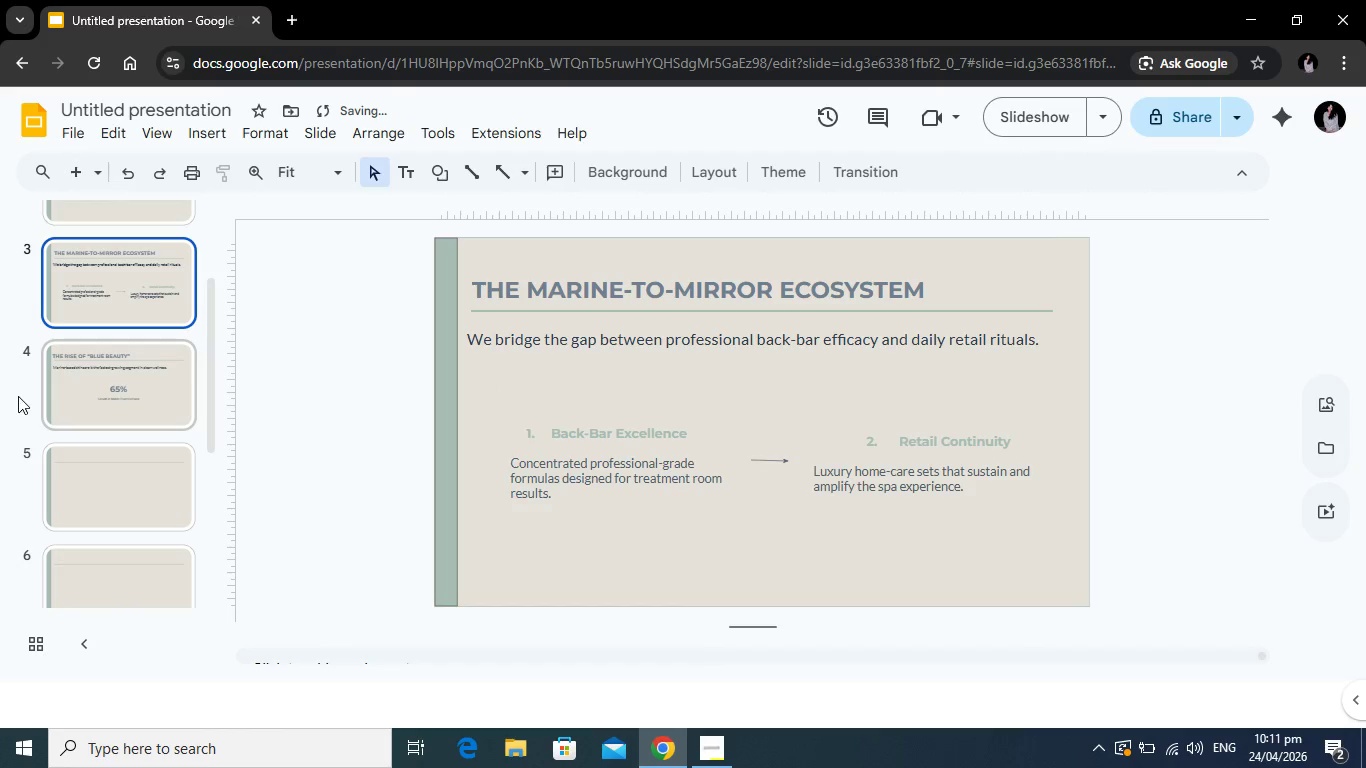 
scroll: coordinate [20, 396], scroll_direction: up, amount: 2.0
 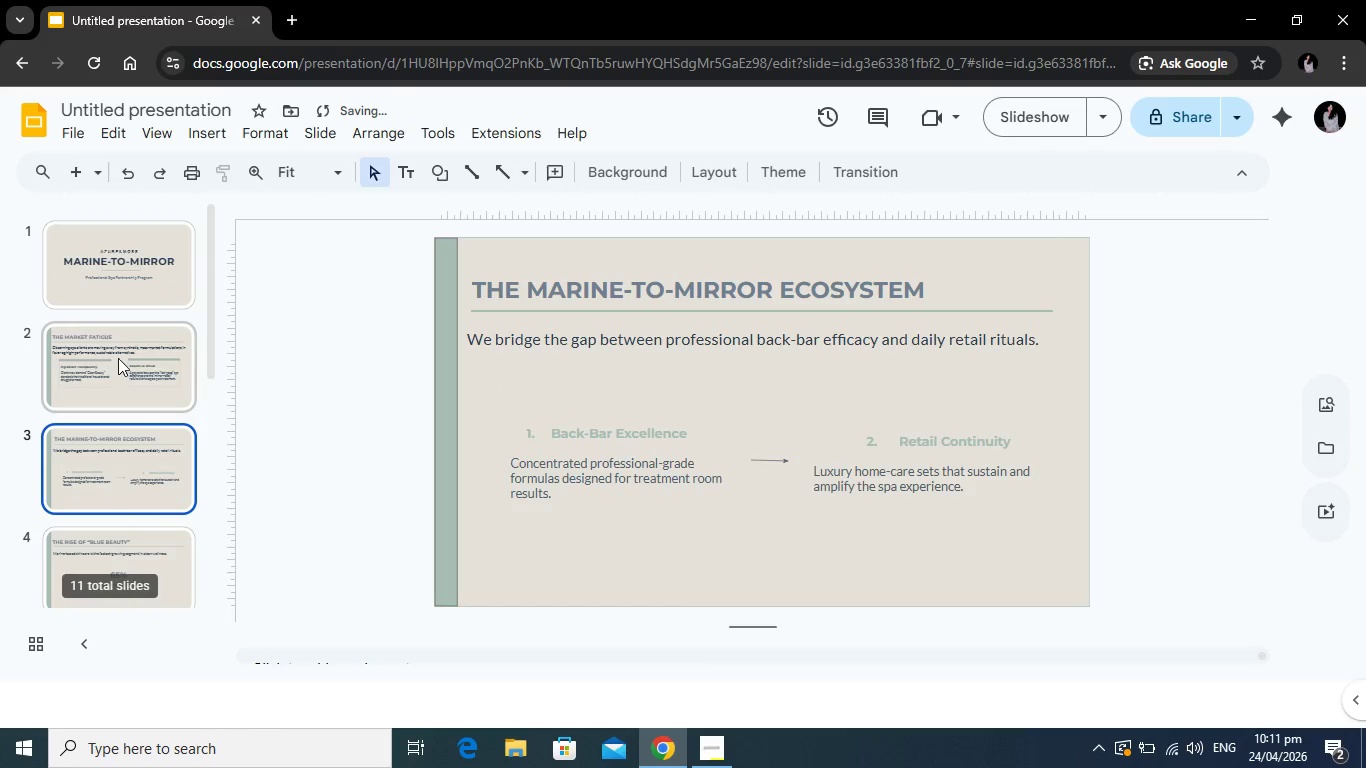 
left_click([118, 358])
 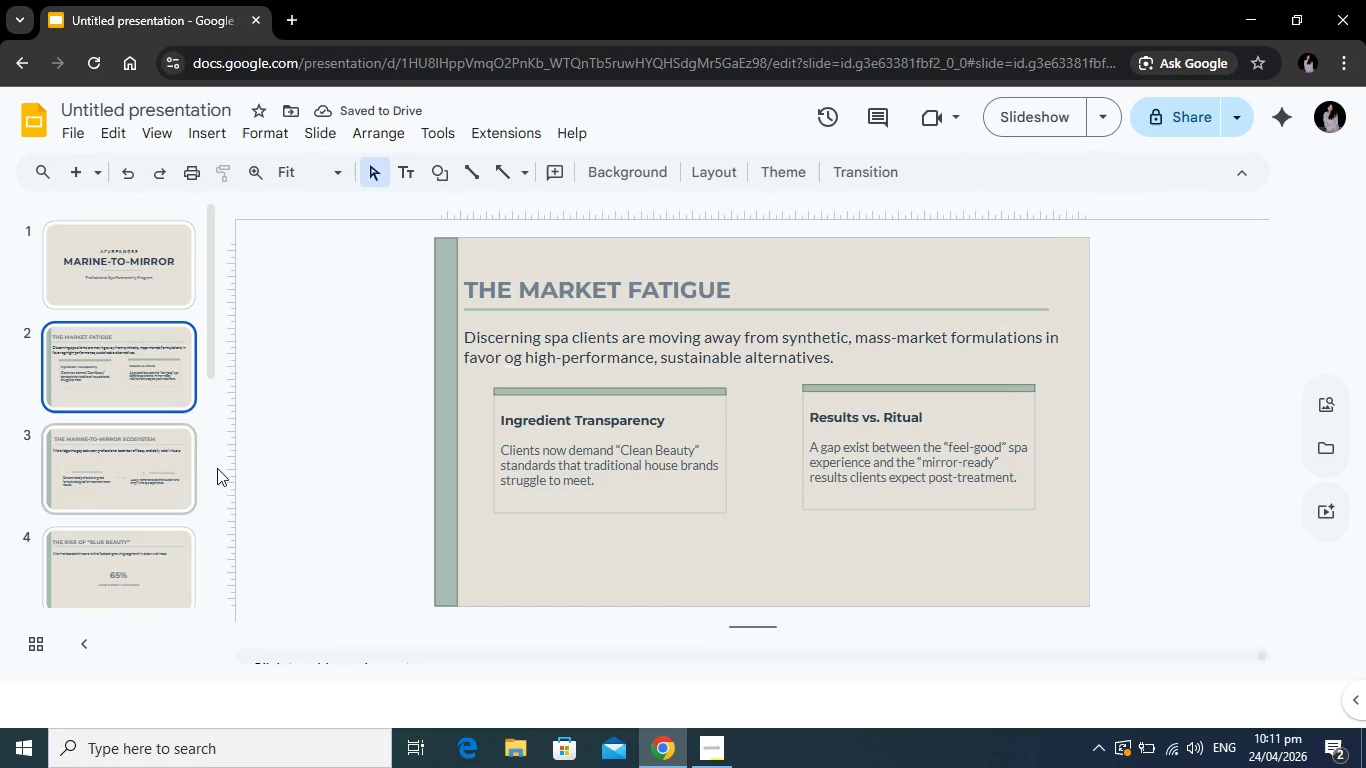 
left_click([122, 492])
 